 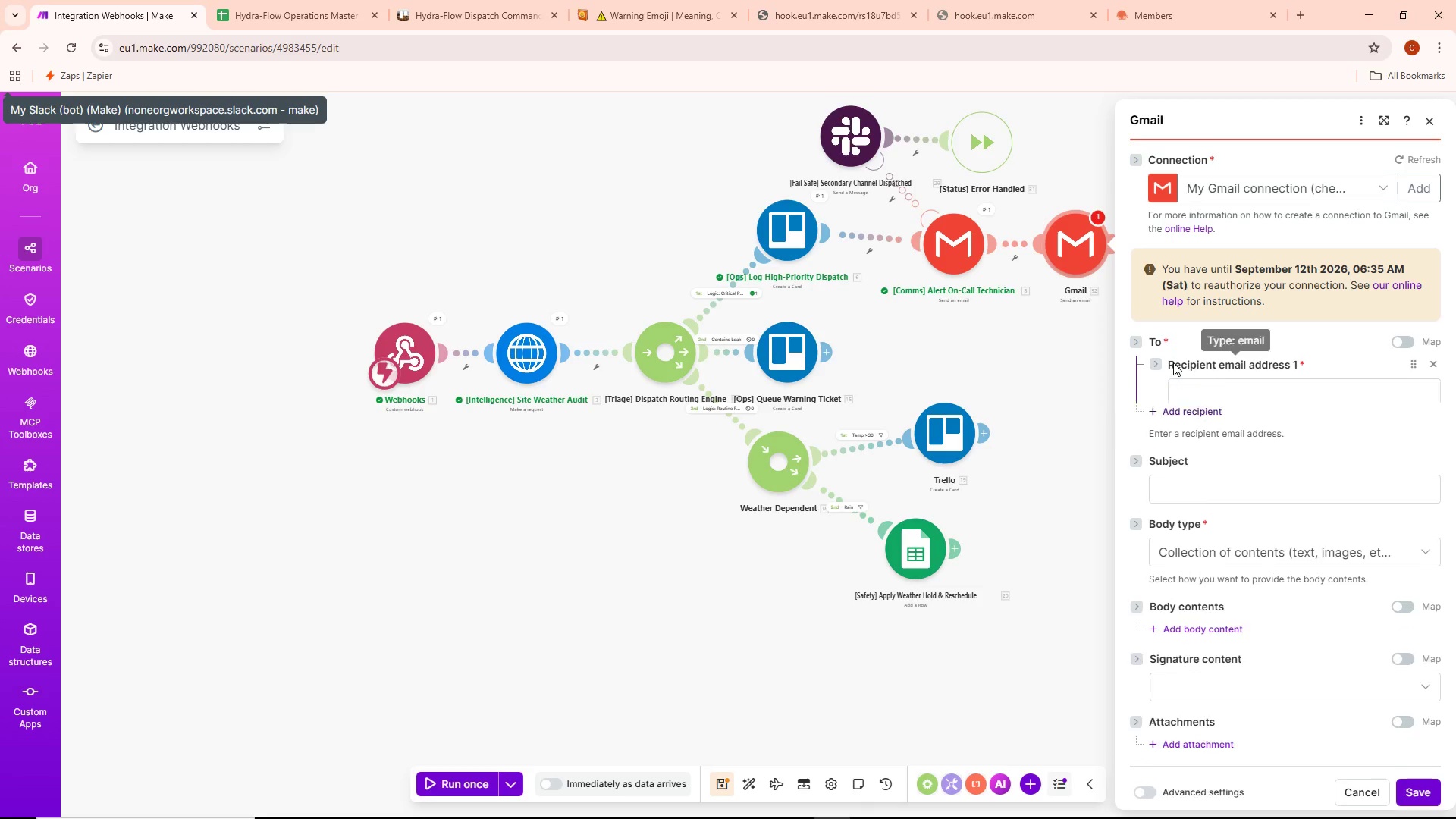 
left_click([1193, 396])
 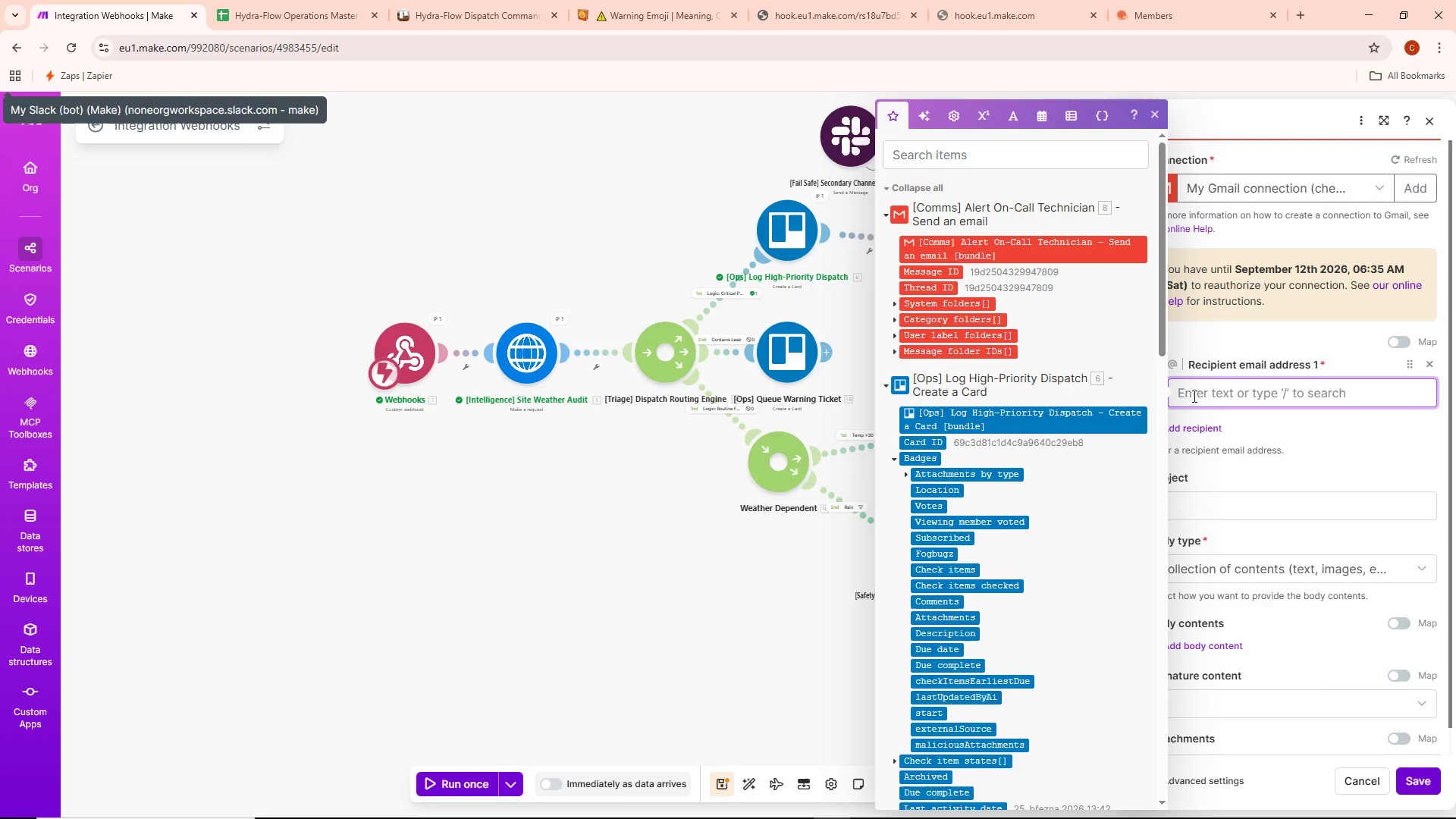 
type(cheswaps1@gmna)
key(Backspace)
key(Backspace)
type(ail.com)
 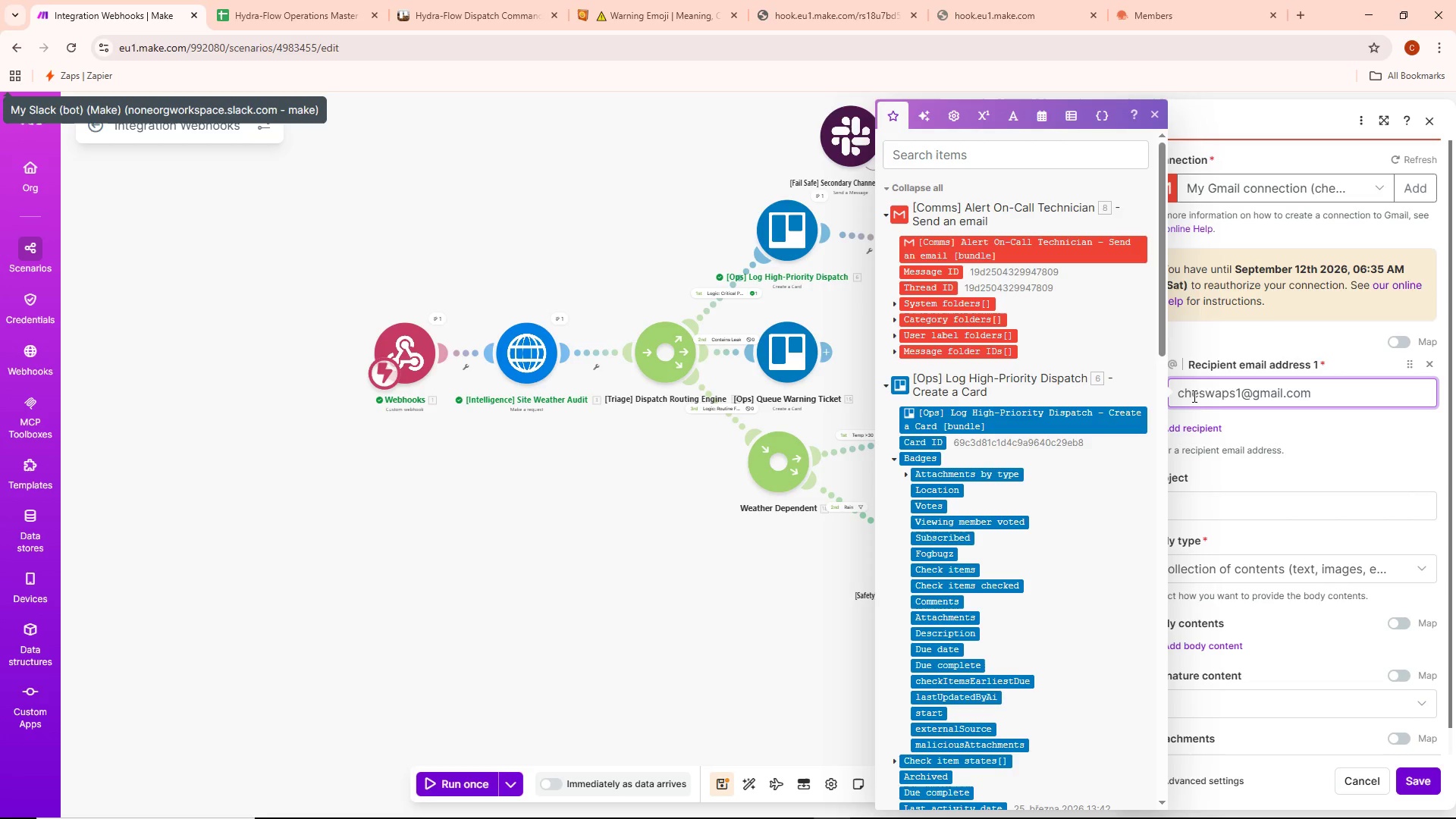 
left_click([1355, 444])
 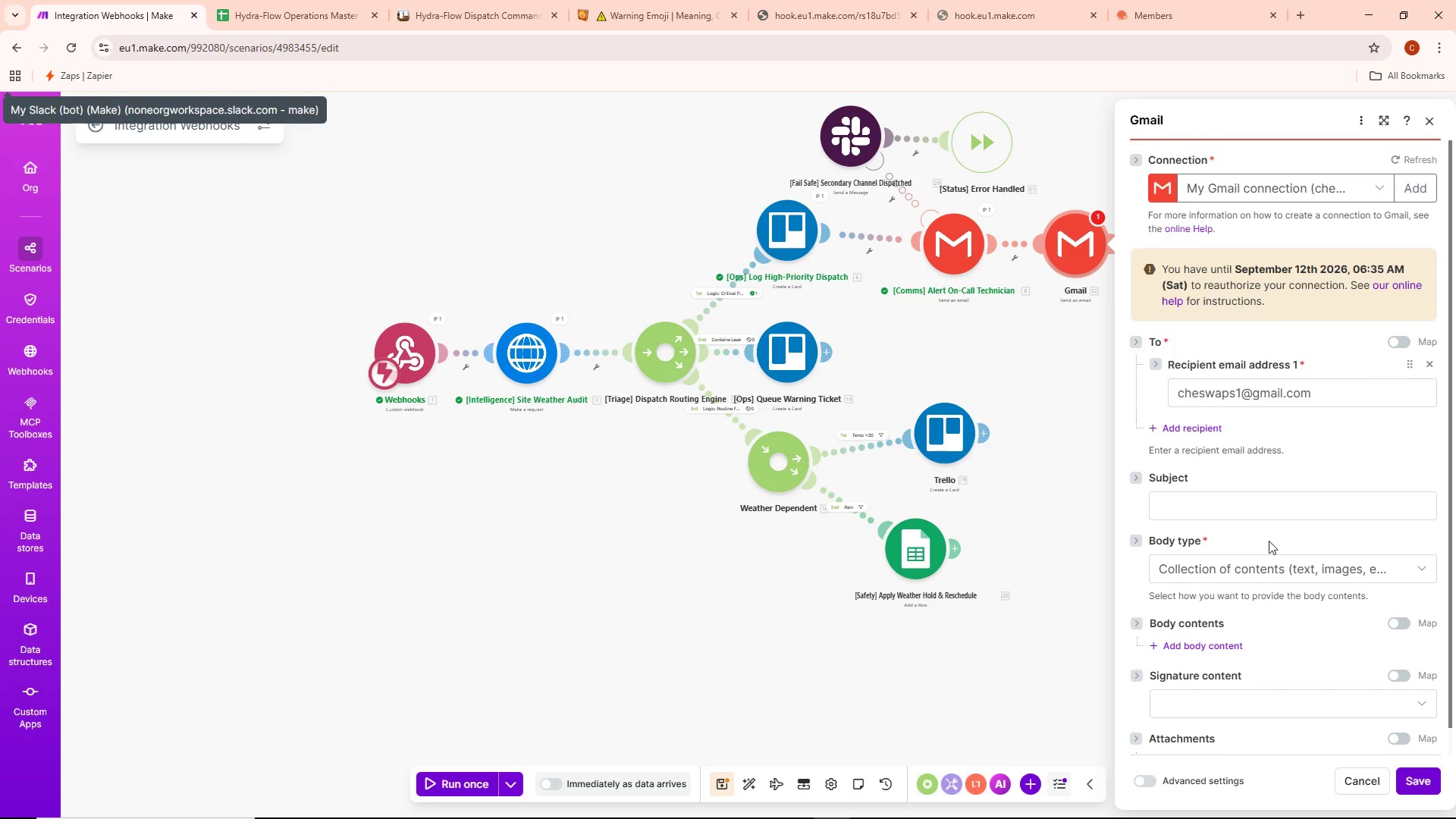 
left_click([1197, 510])
 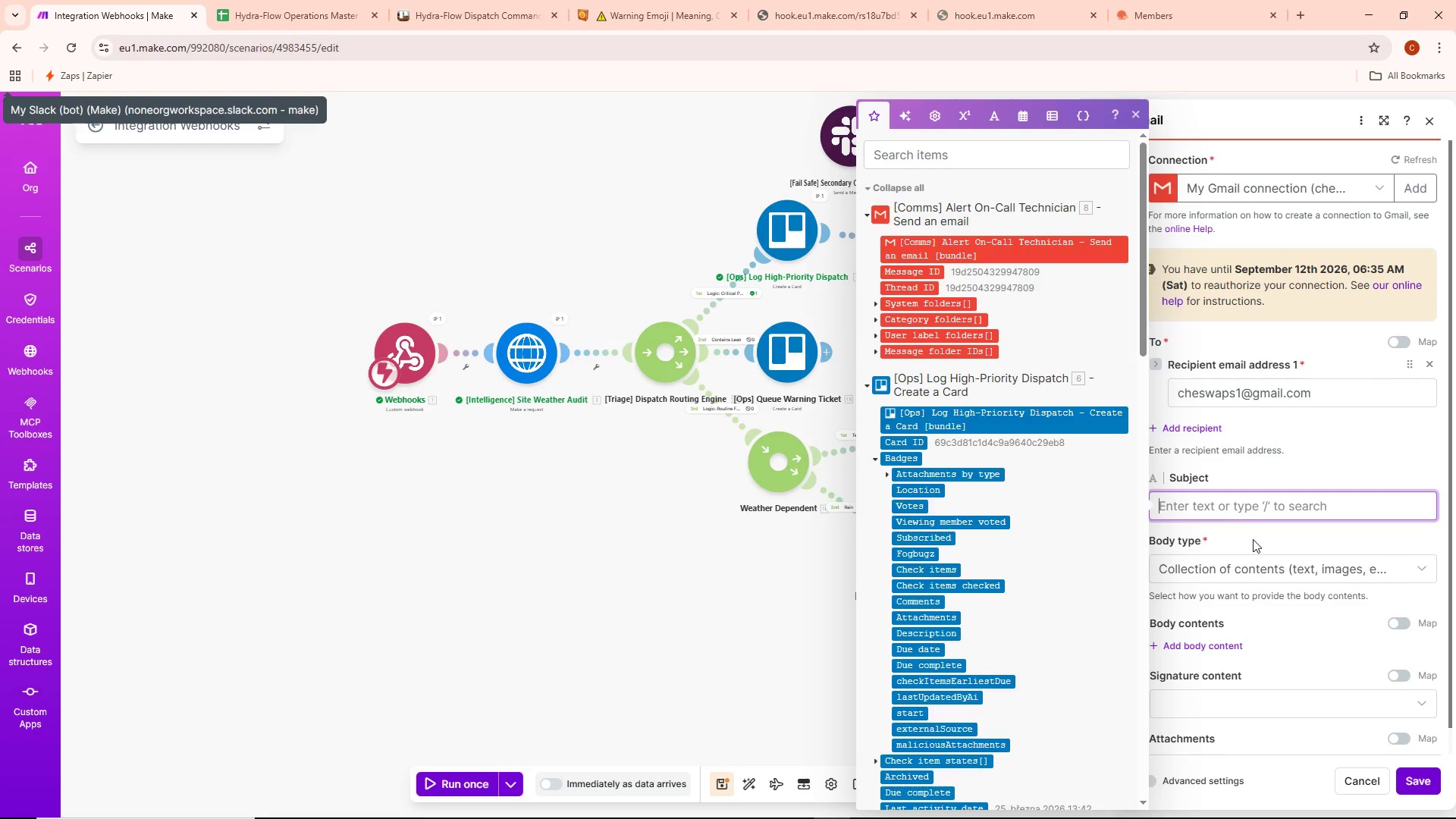 
wait(16.28)
 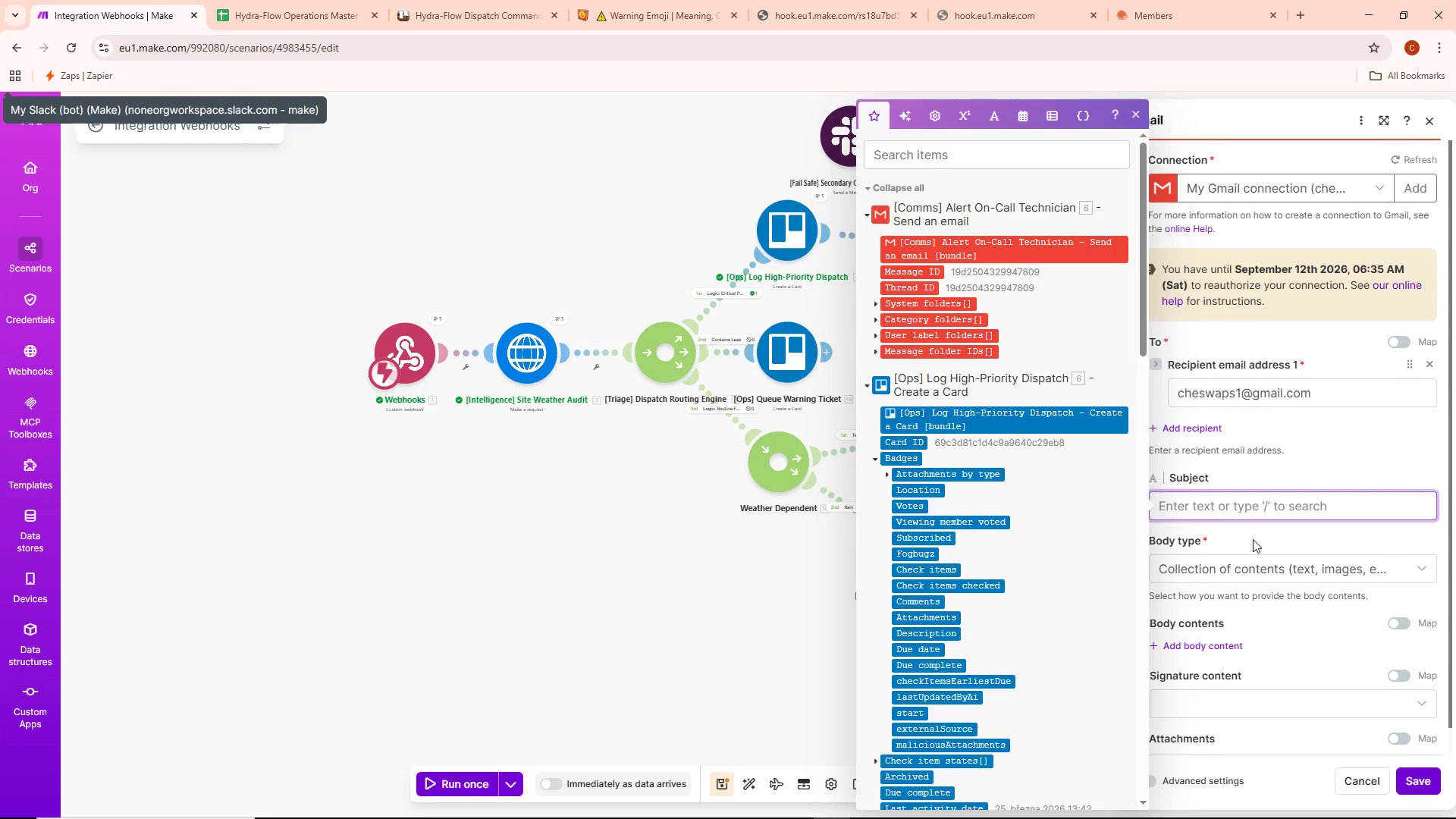 
type(NHydra)
key(Backspace)
 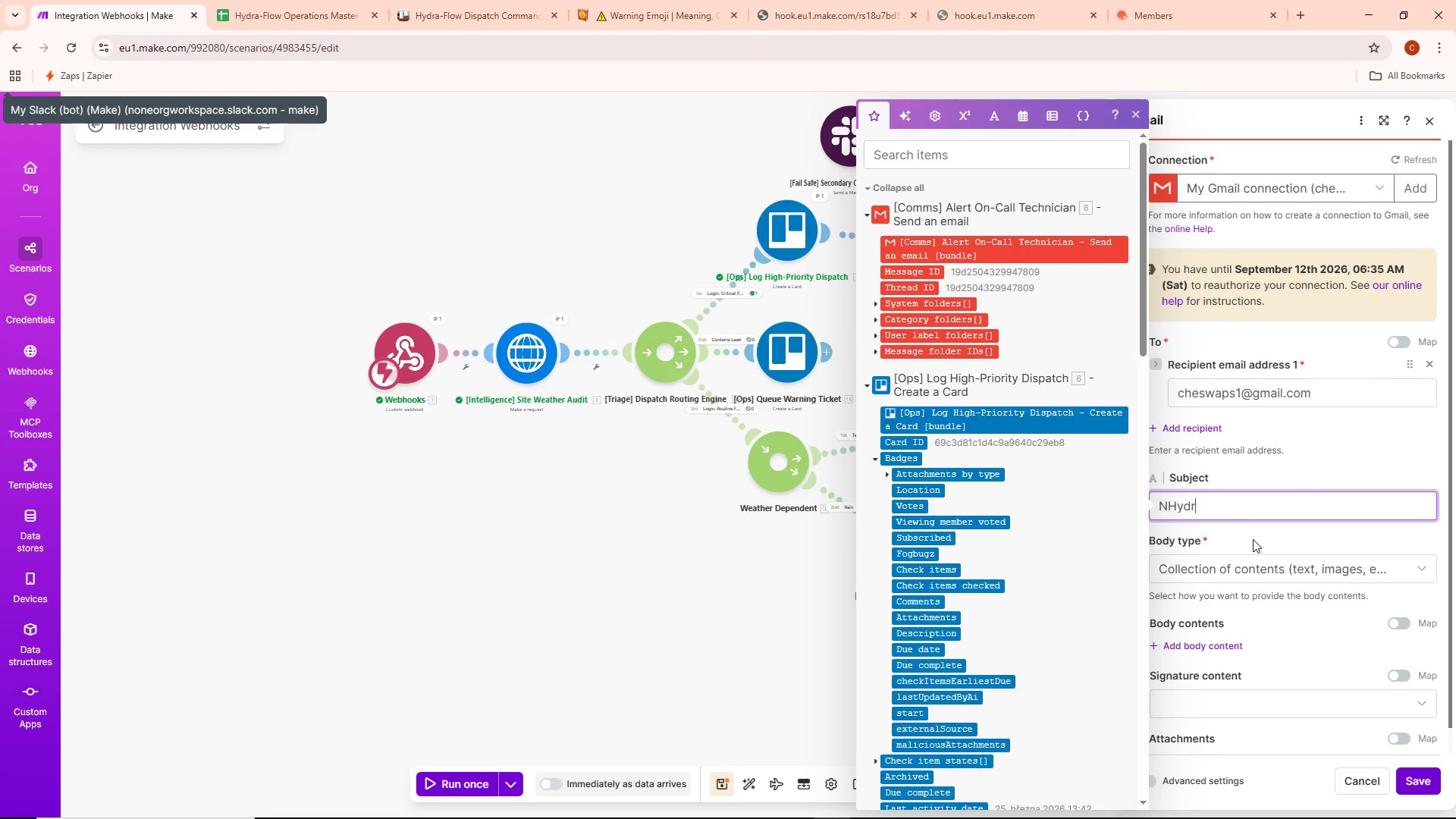 
key(Control+ControlLeft)
 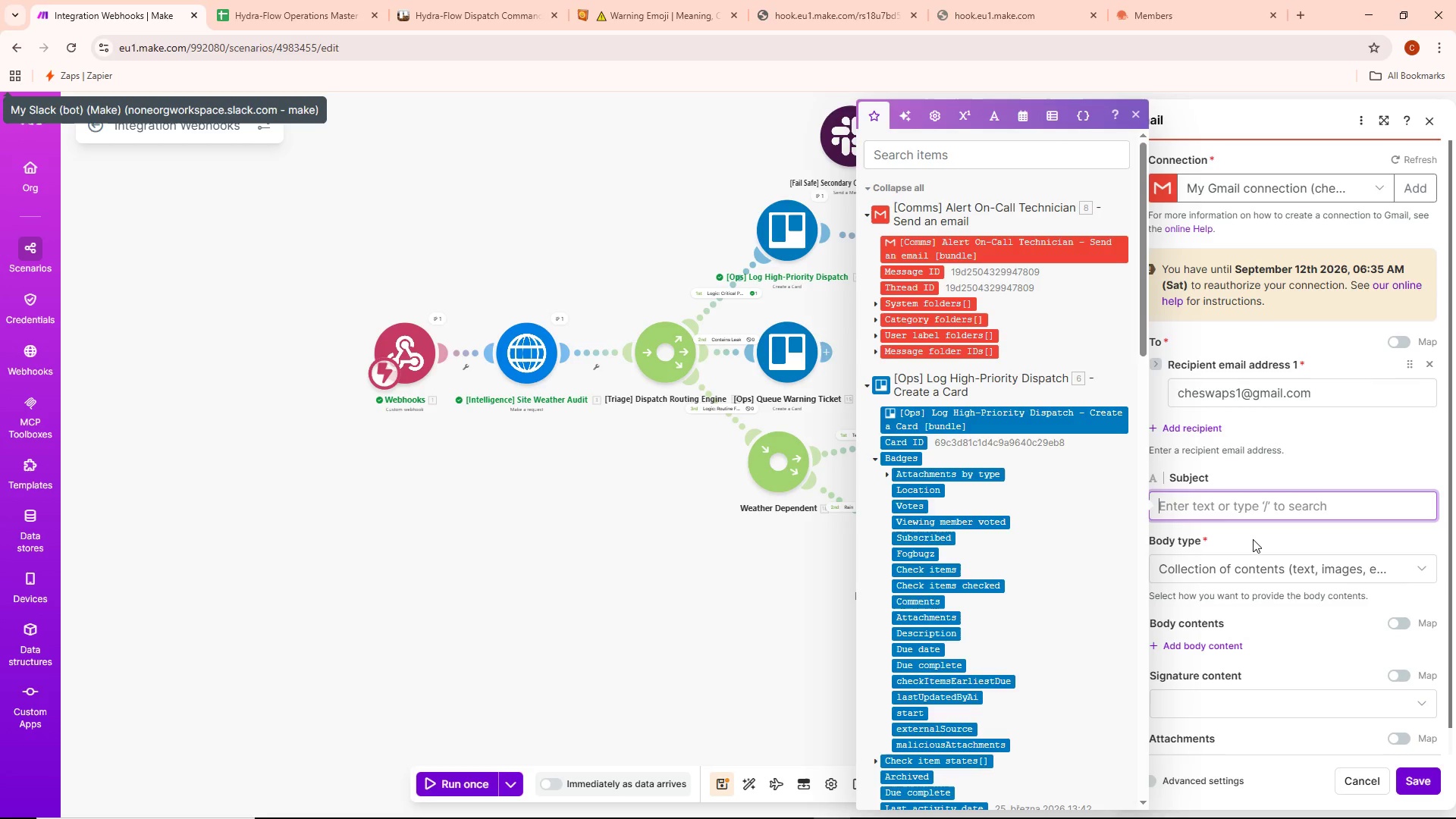 
key(Control+Backspace)
 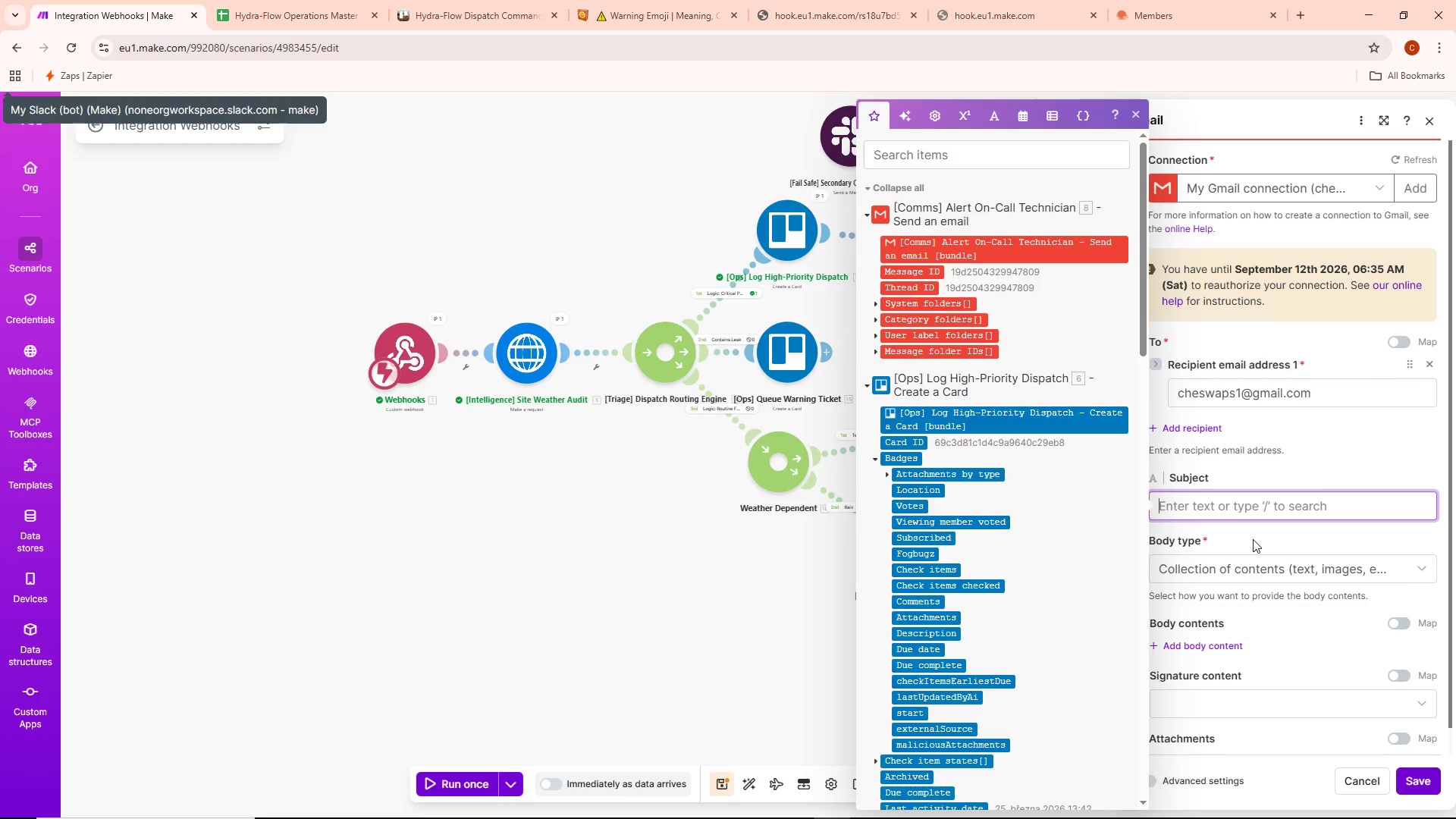 
type(Hydra)
 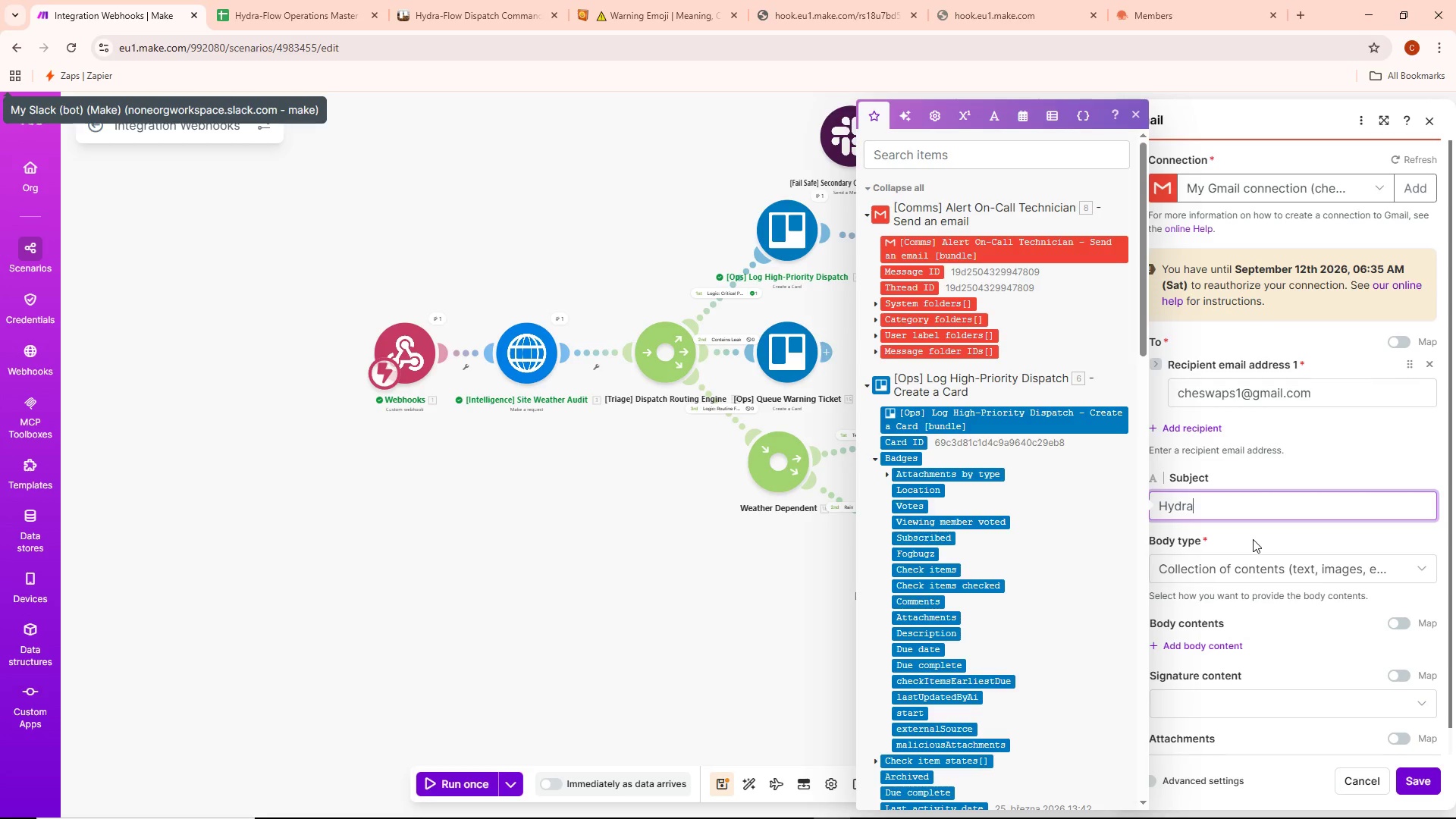 
type( )
key(Backspace)
type(-Flow)
 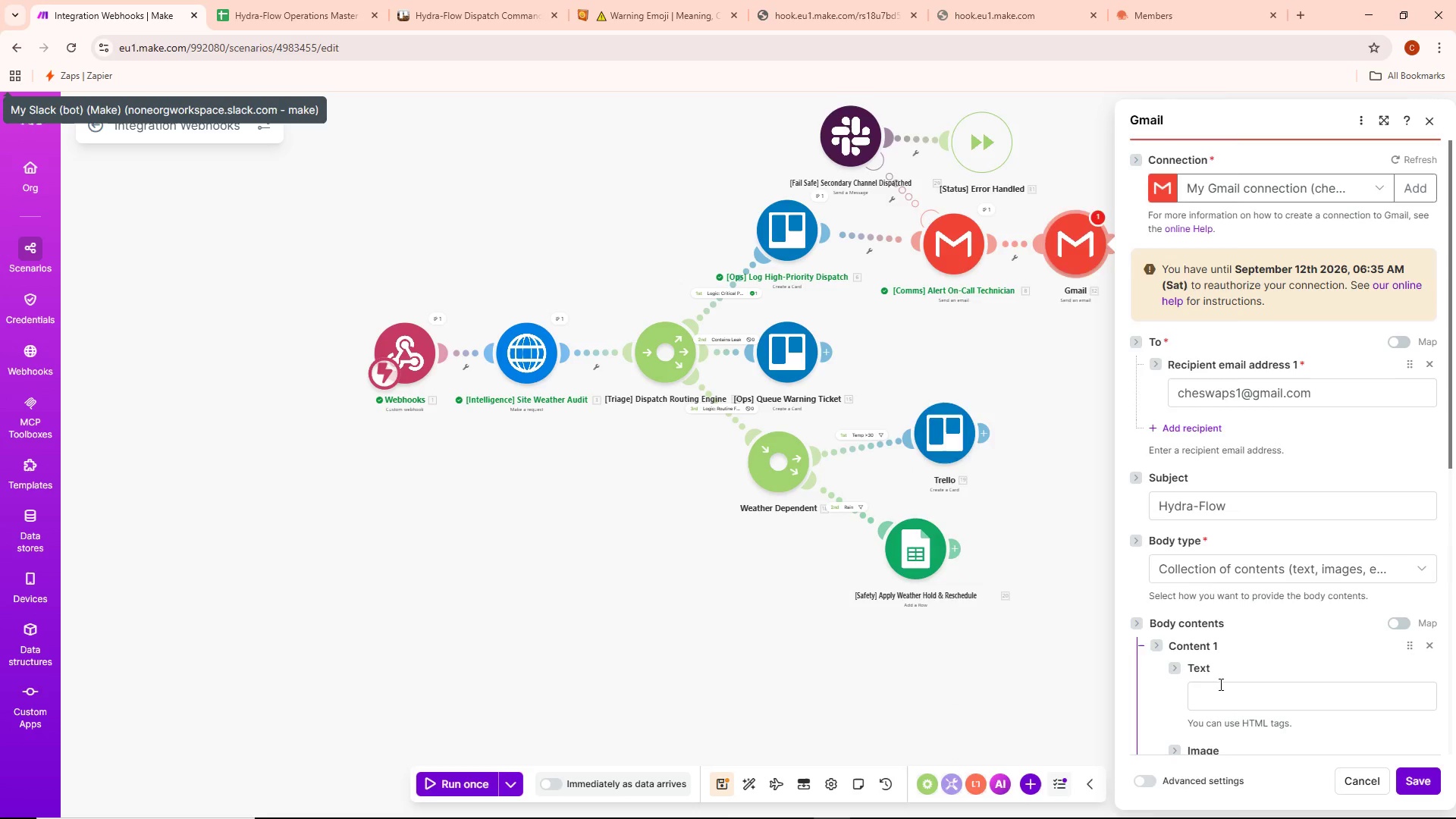 
scroll: coordinate [1245, 641], scroll_direction: down, amount: 1.0
 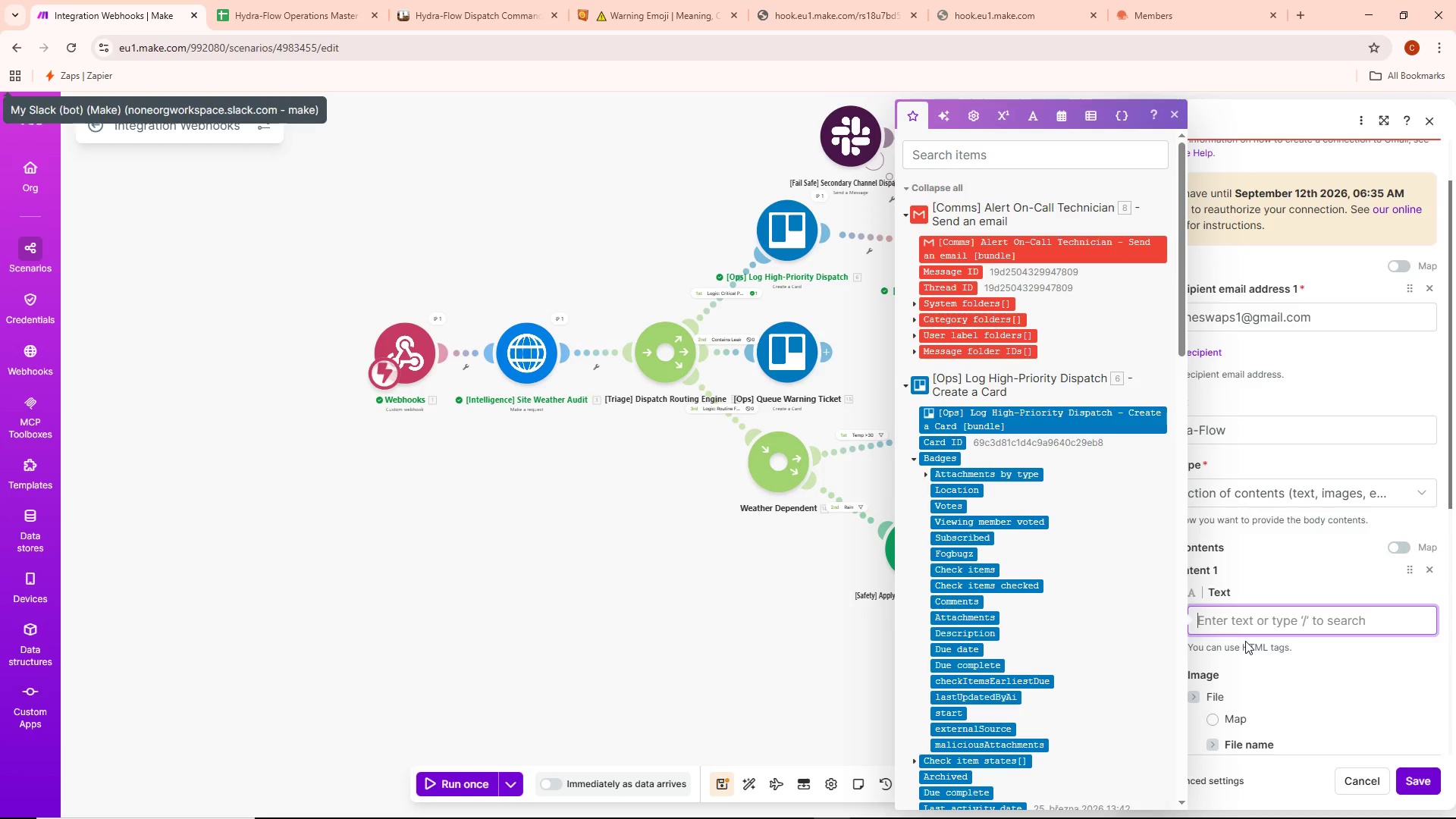 
type(Hello,)
 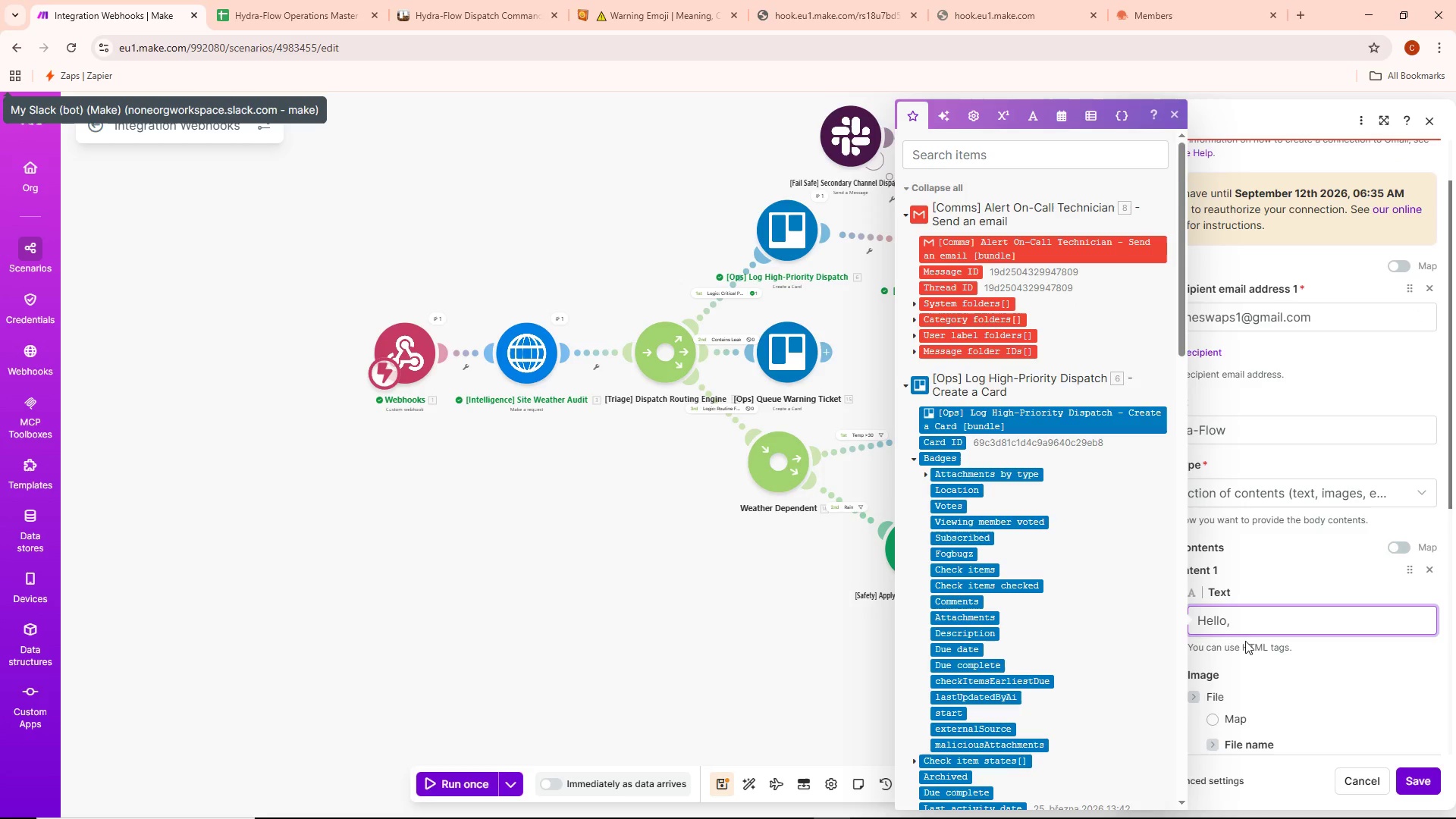 
key(Enter)
 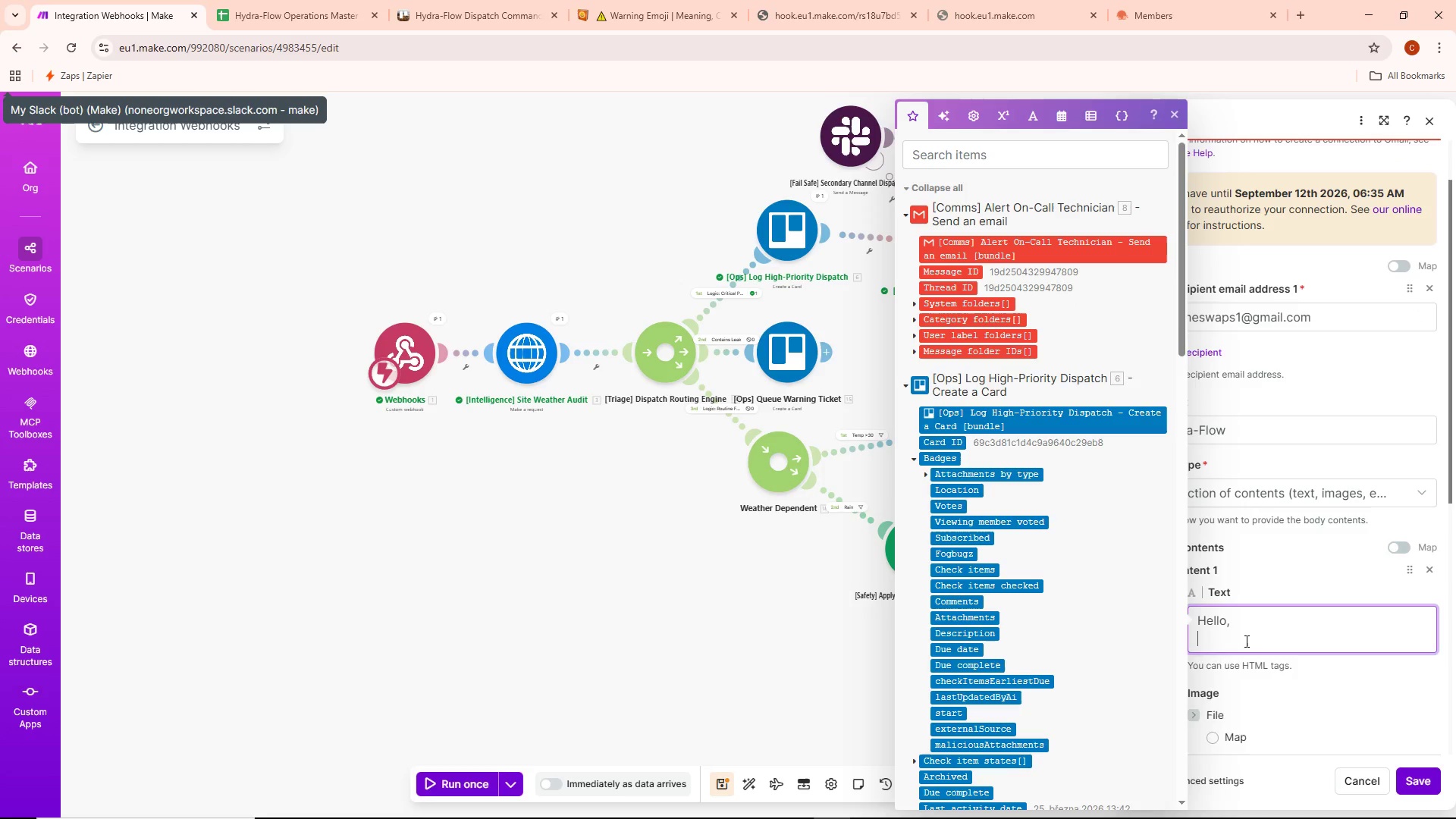 
key(Enter)
 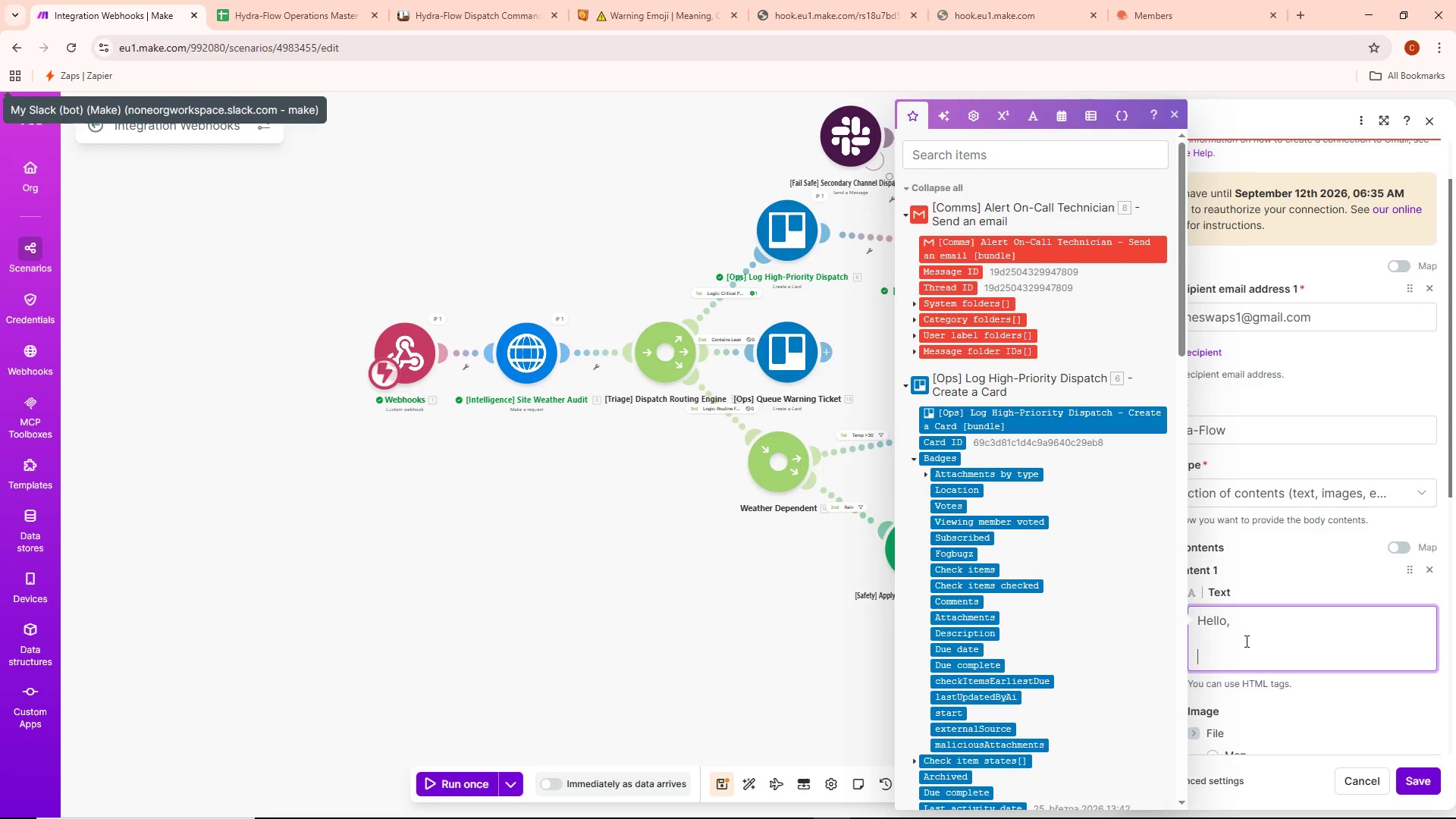 
key(Backspace)
key(Backspace)
type( we have detected a )
 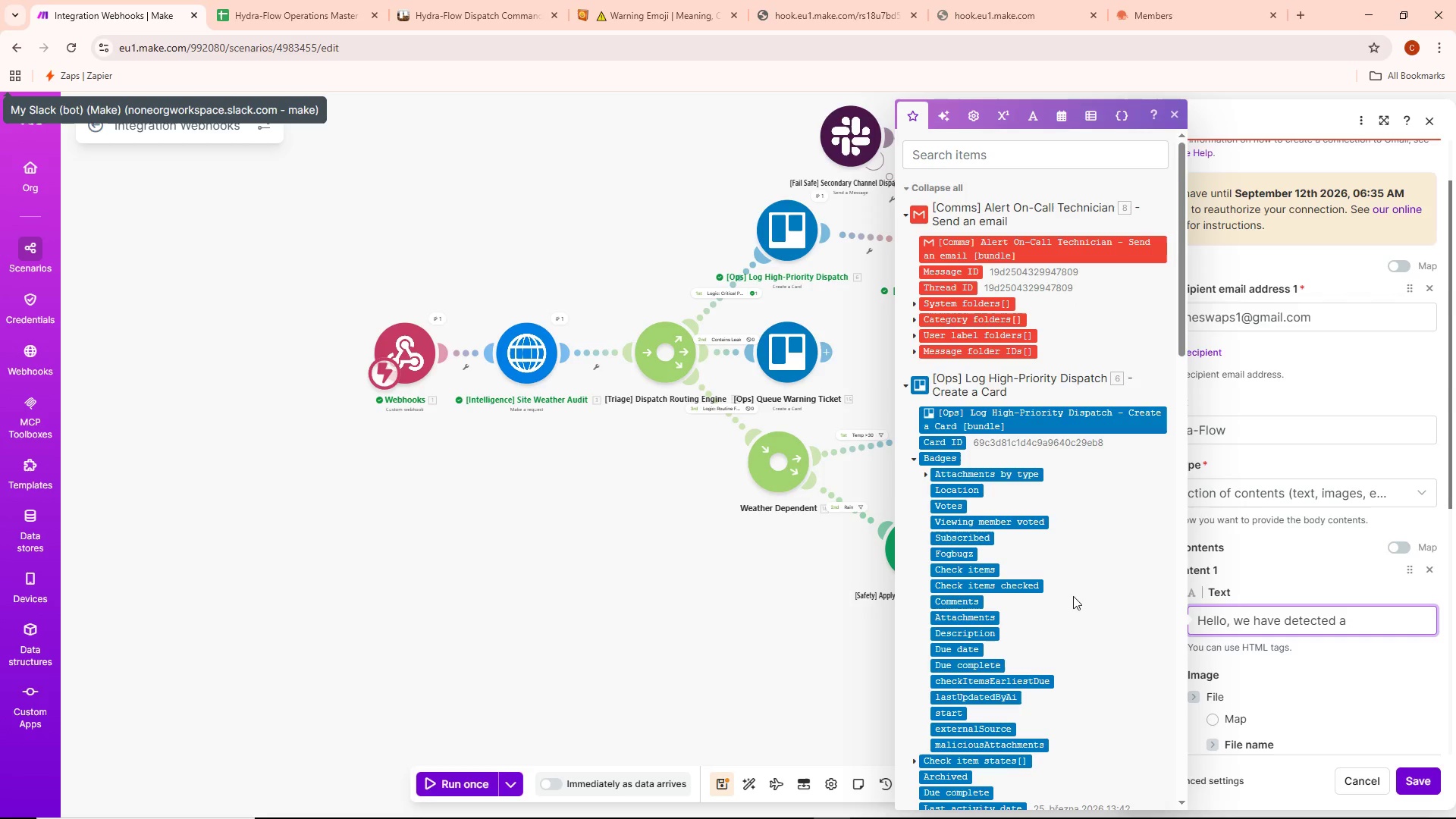 
scroll: coordinate [1018, 637], scroll_direction: down, amount: 26.0
 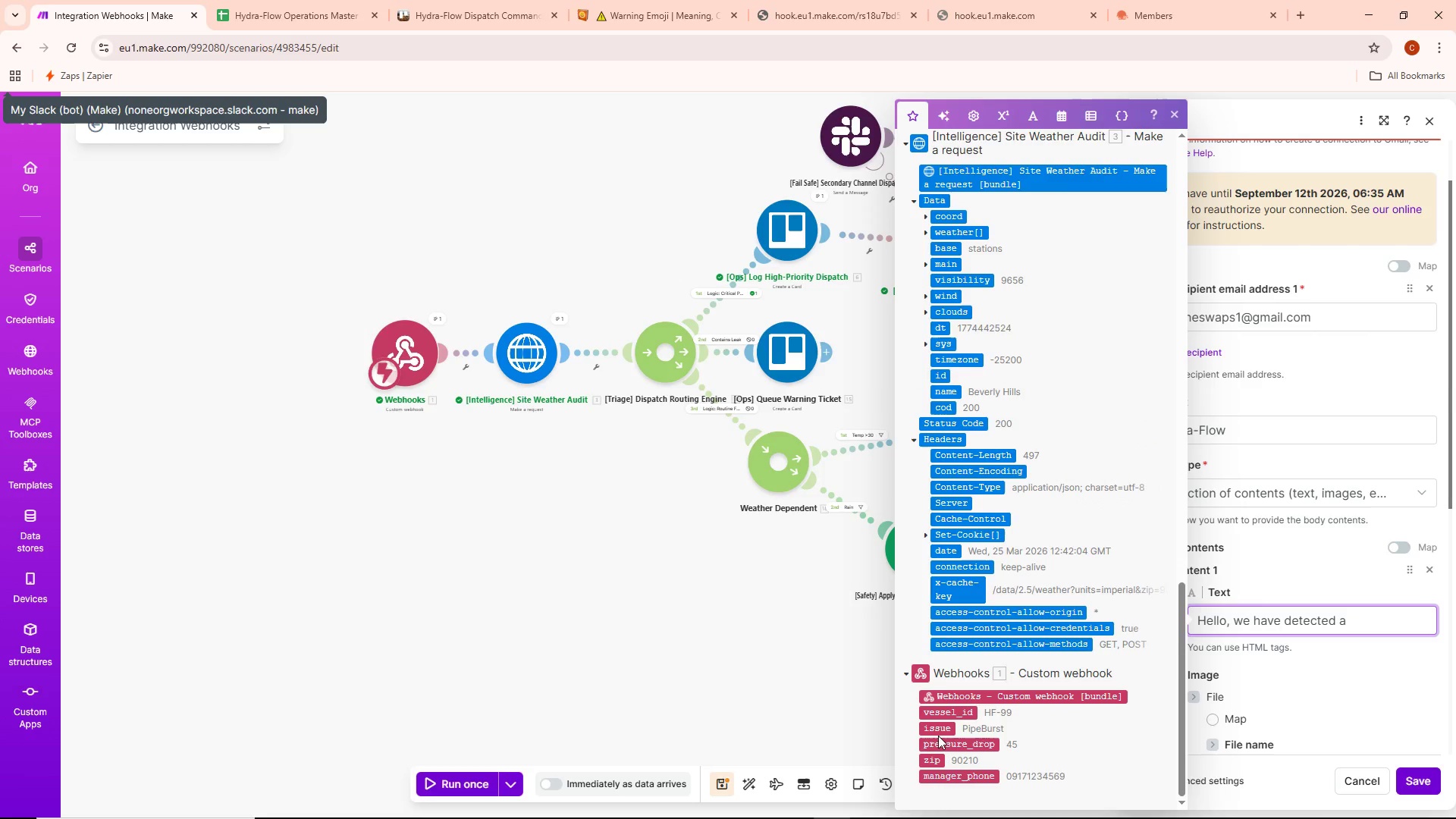 
left_click([940, 730])
 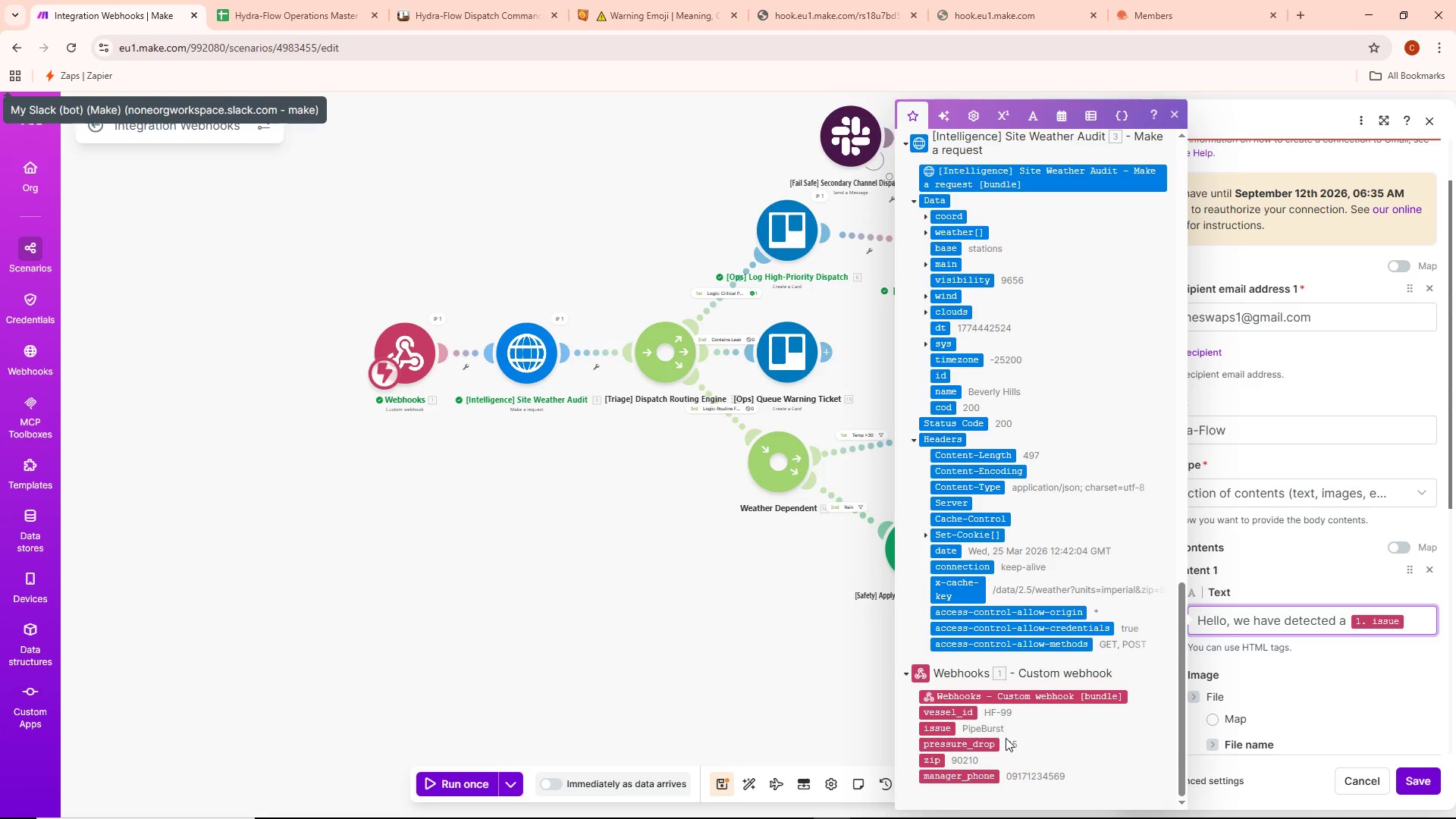 
wait(6.41)
 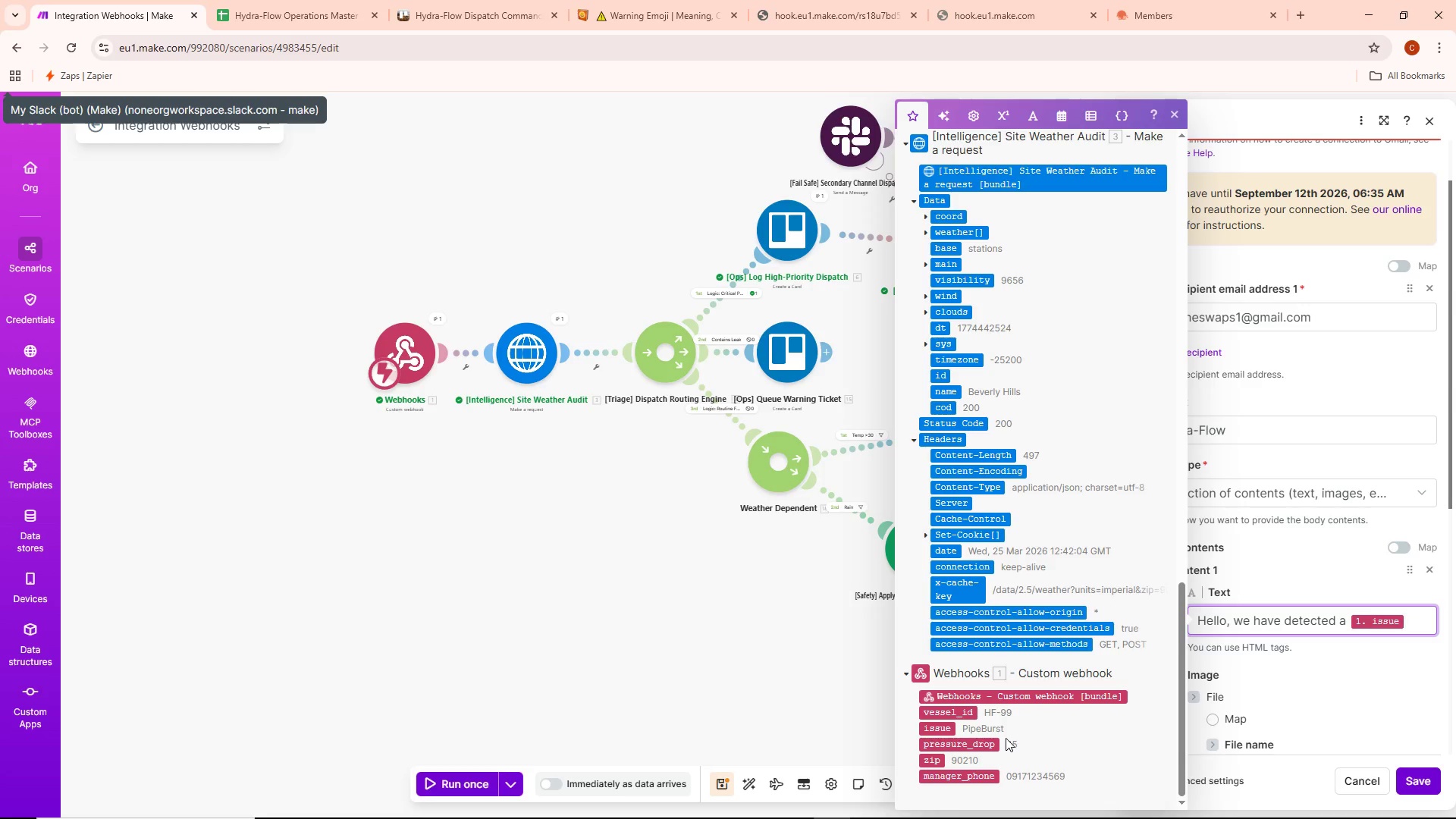 
type( at )
 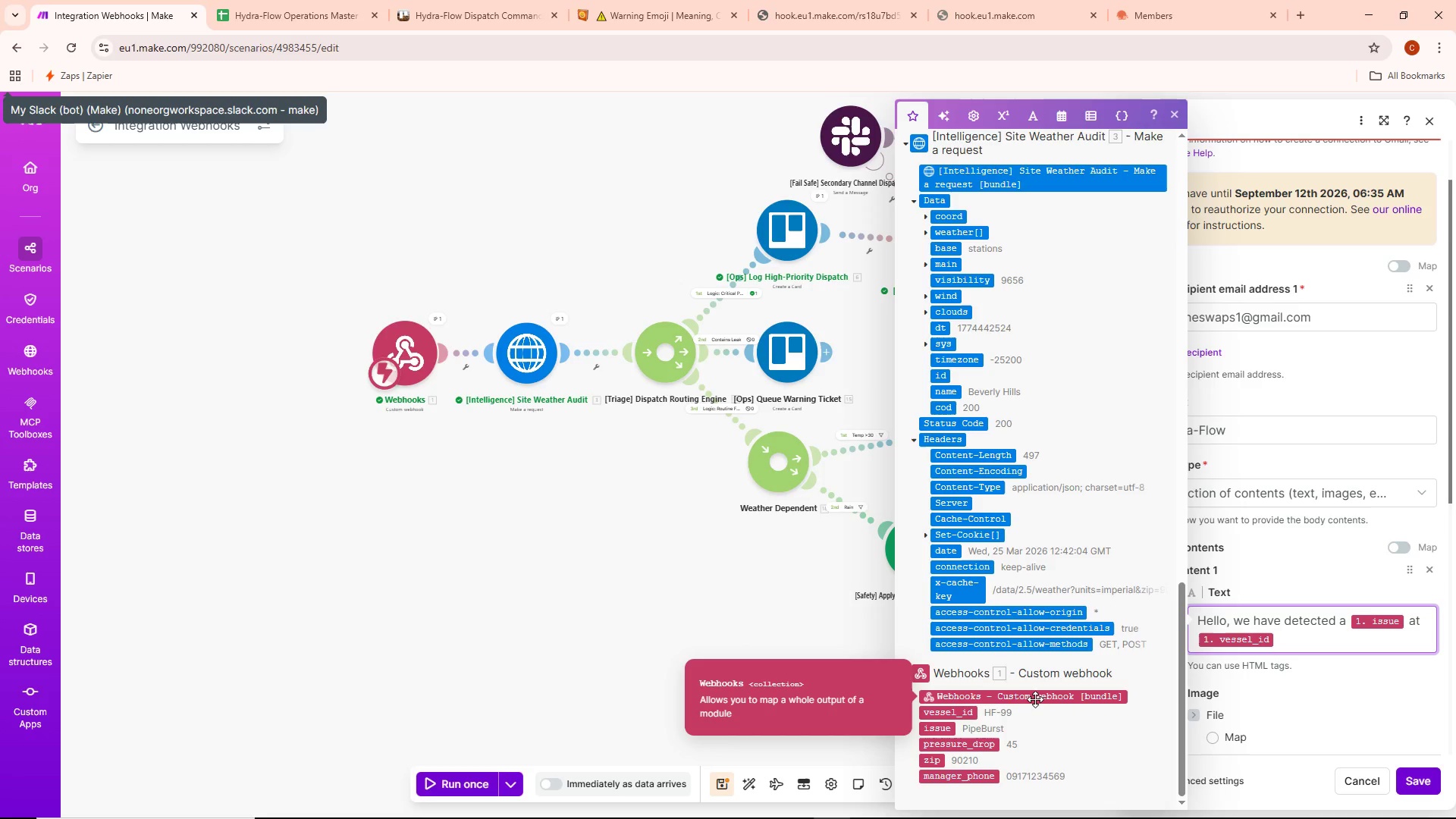 
type(. A technician has been dispatched)
 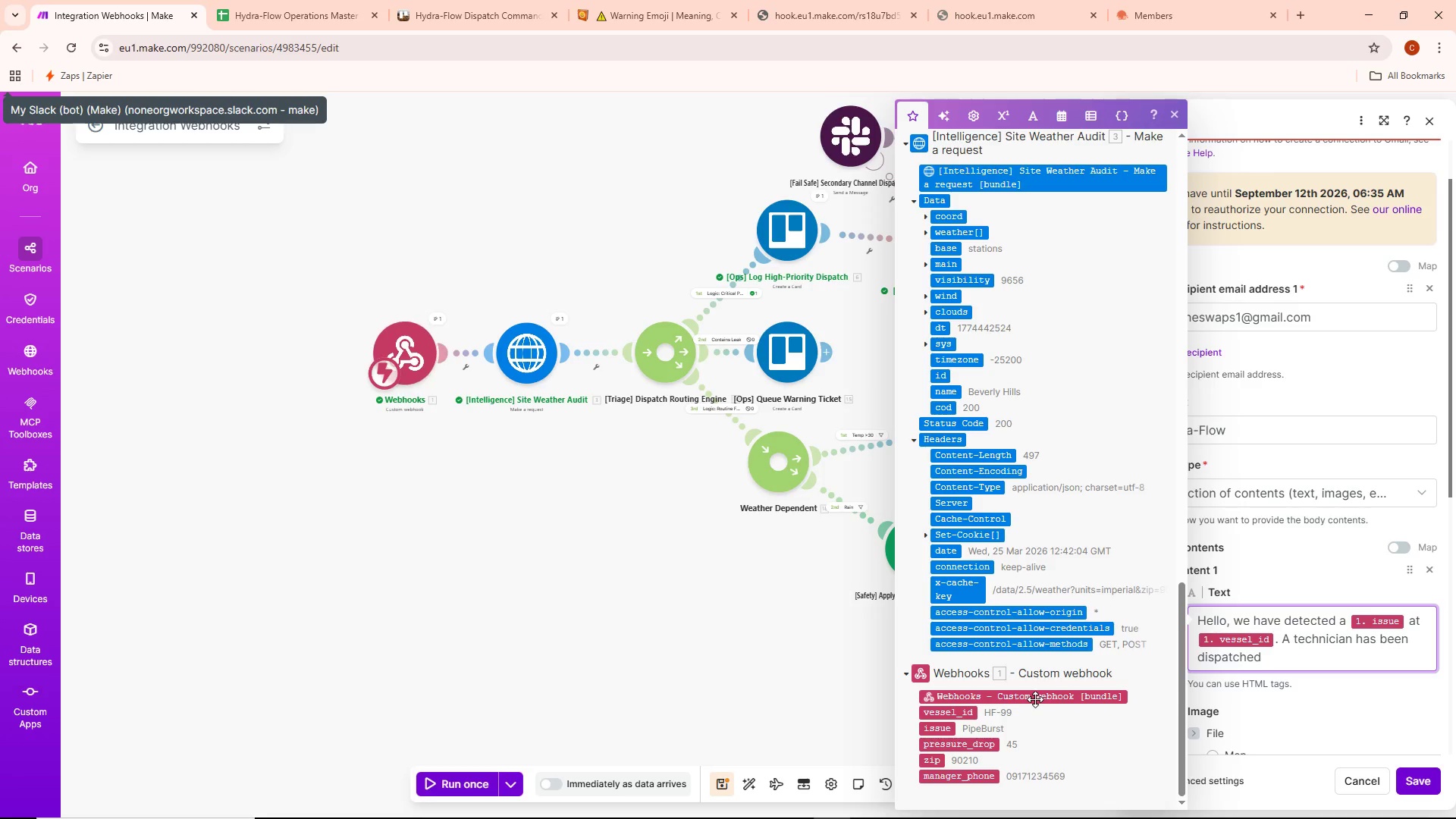 
type( and is currently in transit to your location)
 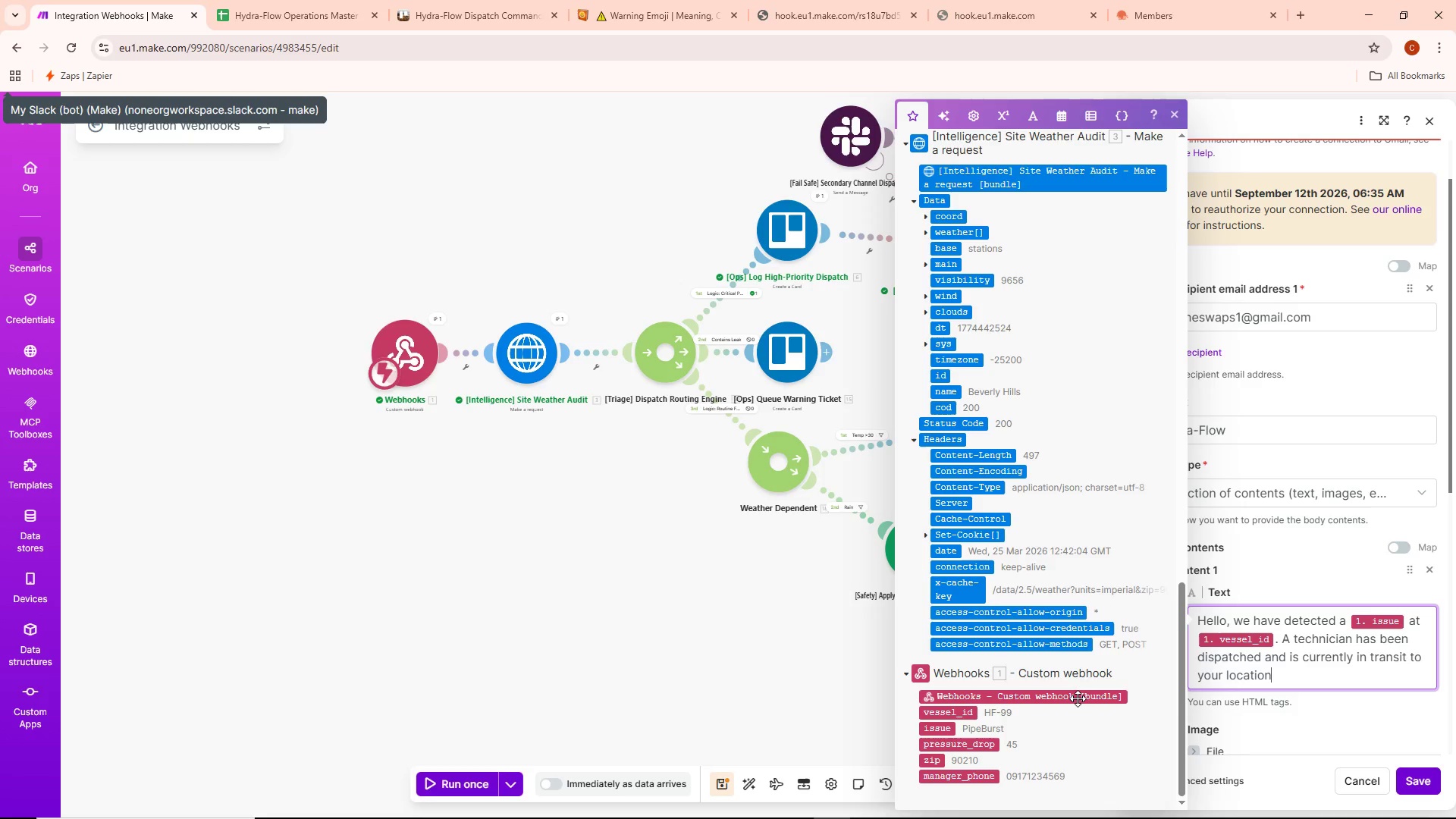 
key(Period)
 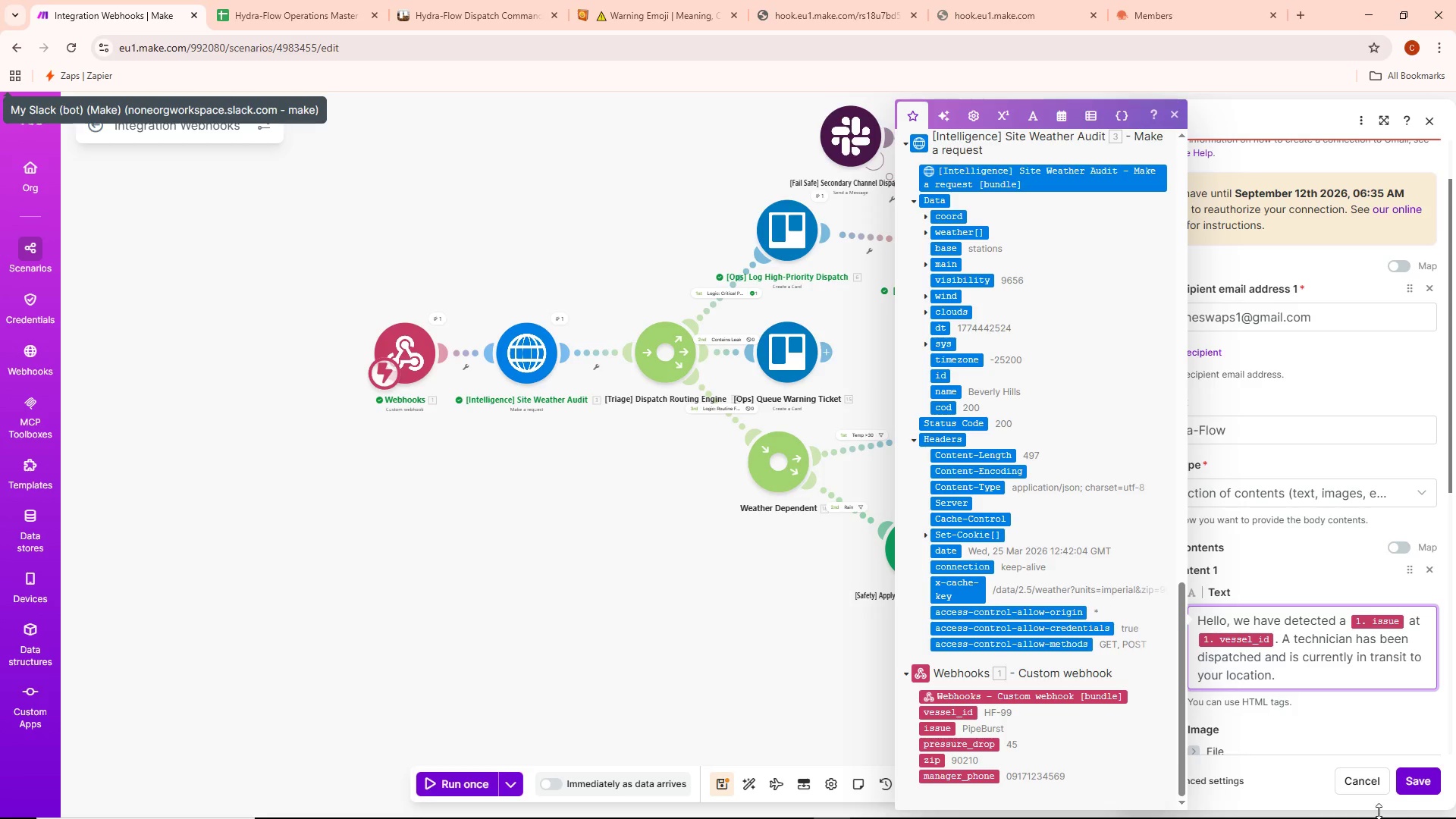 
left_click([1415, 772])
 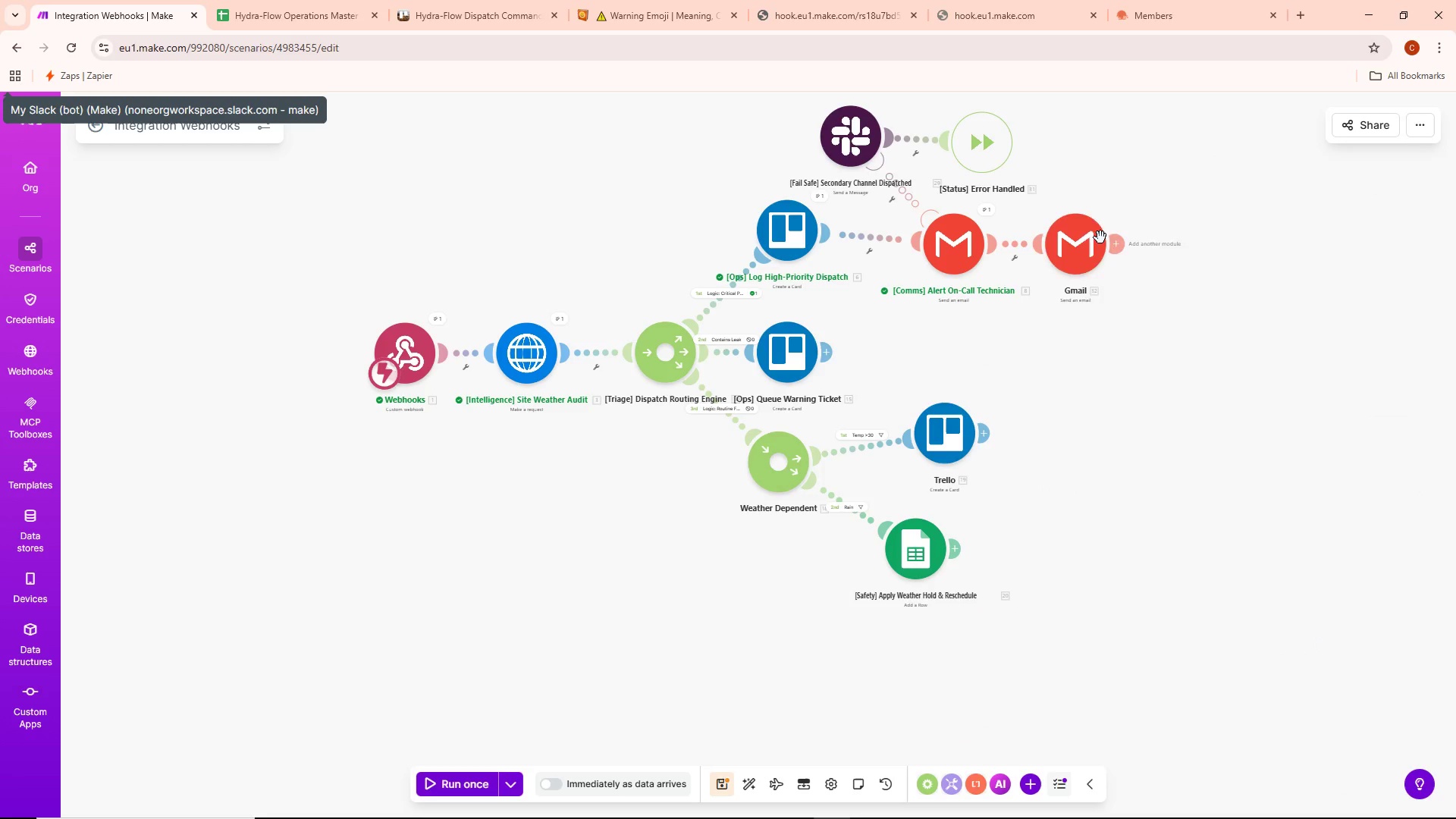 
right_click([1084, 233])
 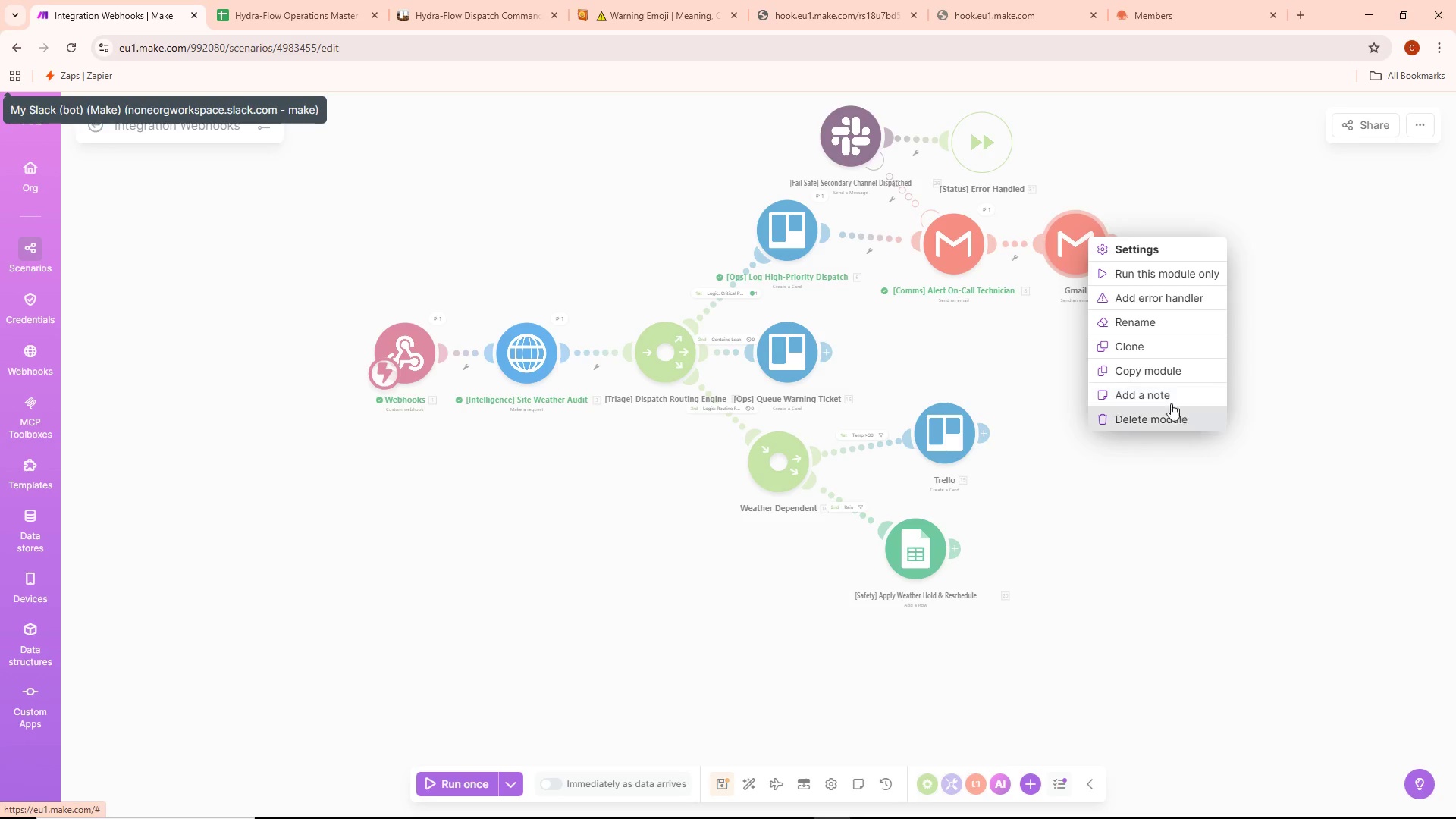 
left_click([1143, 319])
 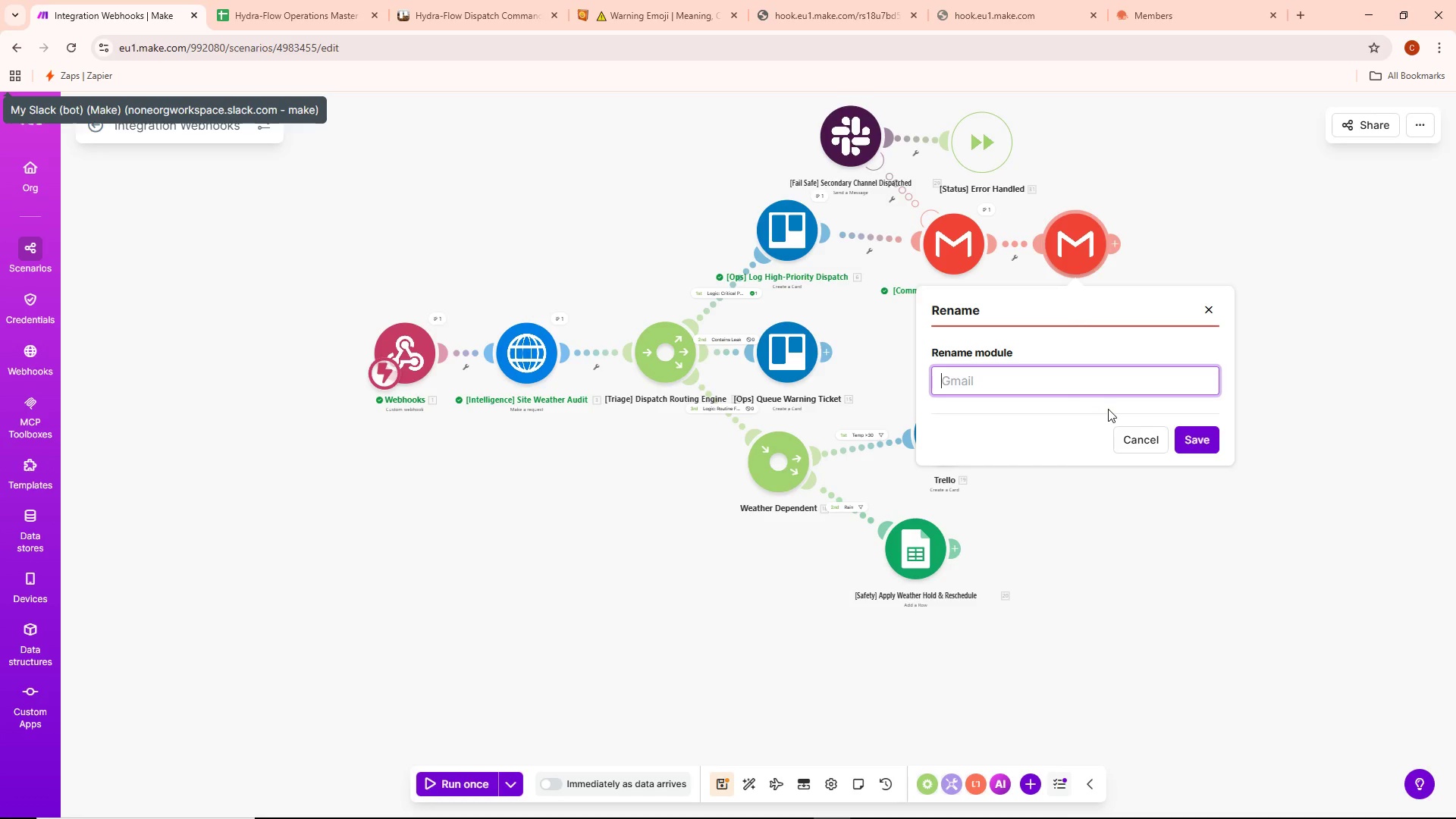 
wait(5.91)
 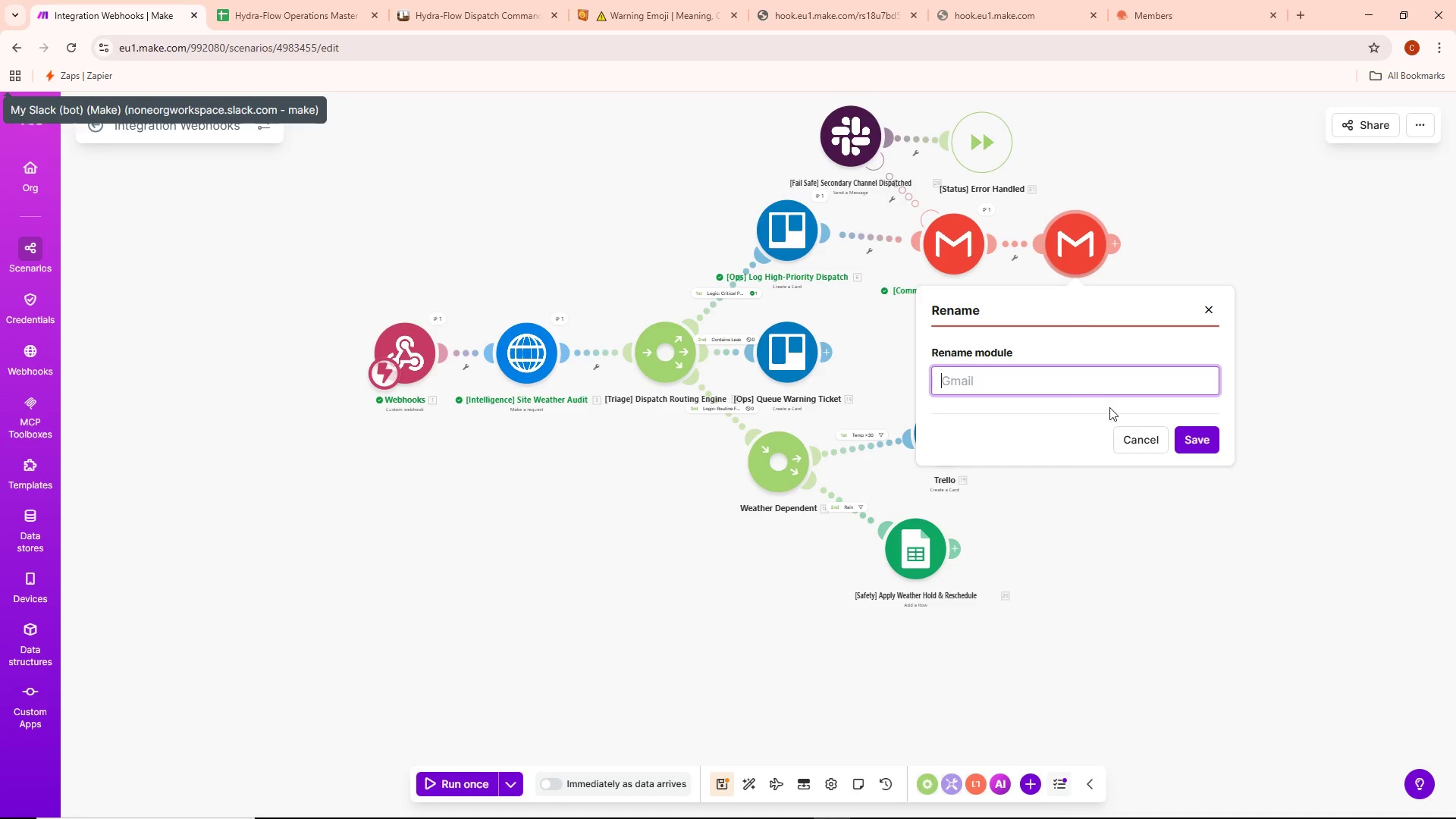 
type([Client] Notifd)
key(Backspace)
key(Backspace)
type(fy Property Mna)
key(Backspace)
key(Backspace)
type(anager of dispatch)
 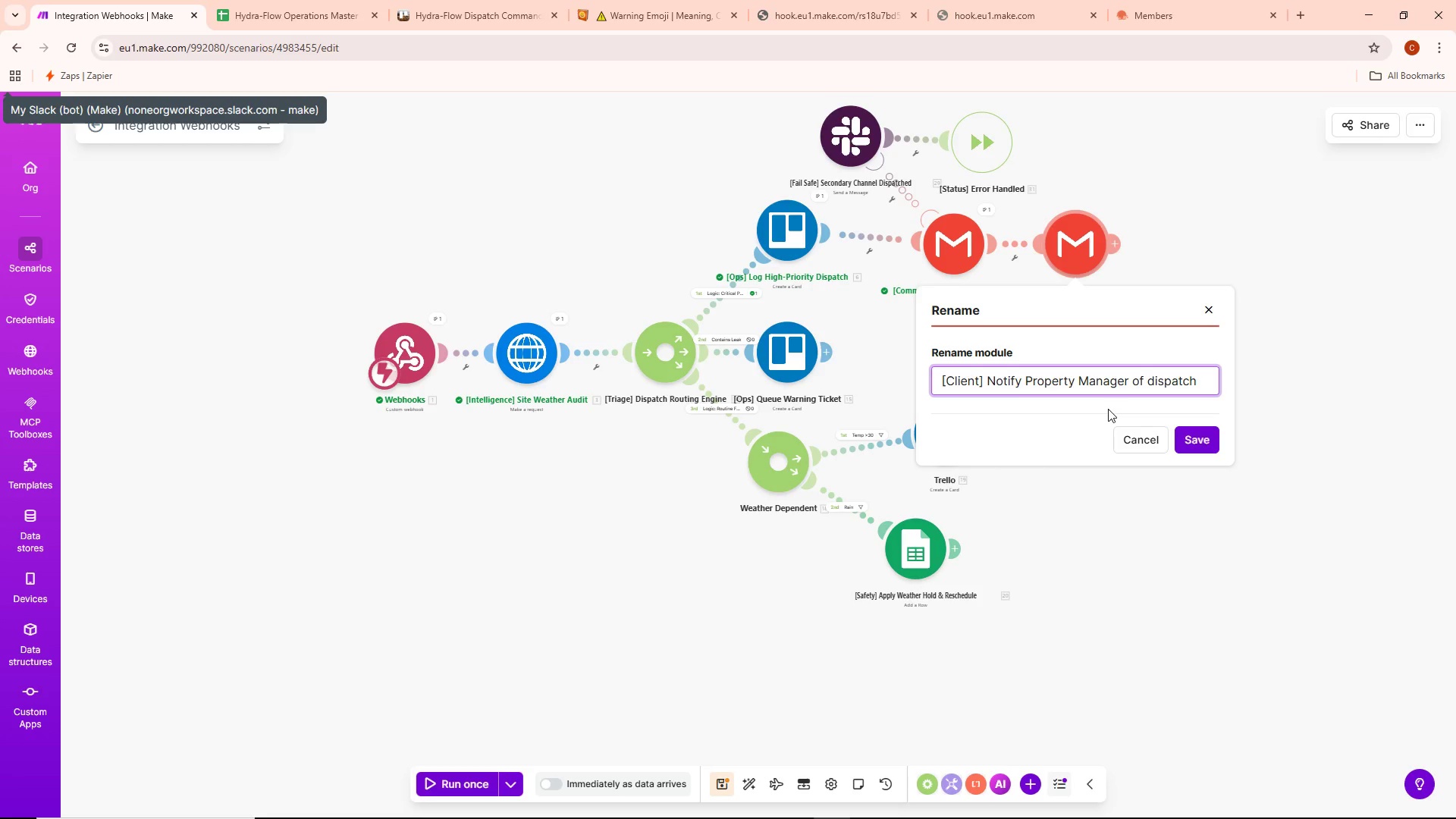 
left_click([1154, 388])
 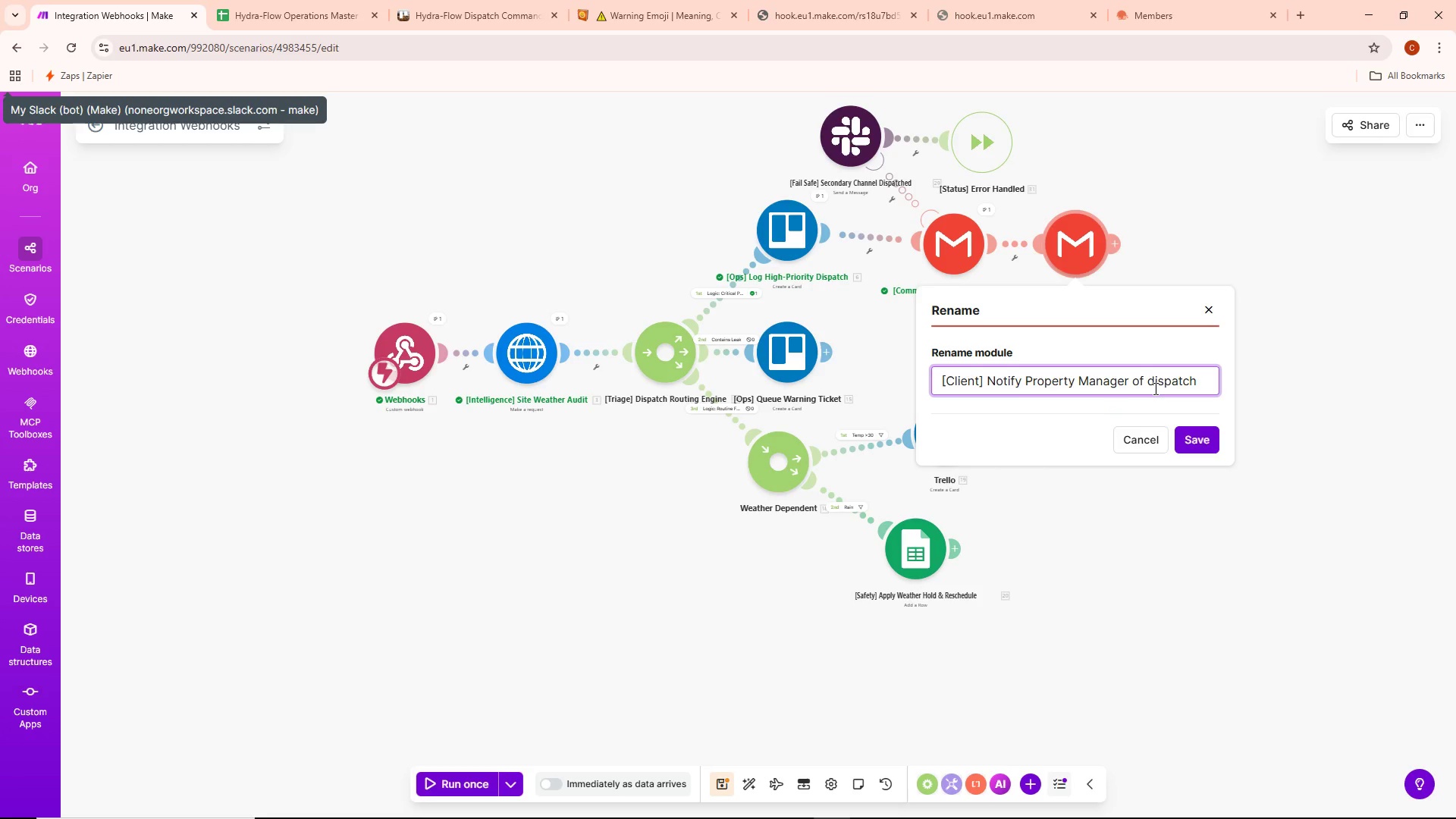 
key(Backspace)
 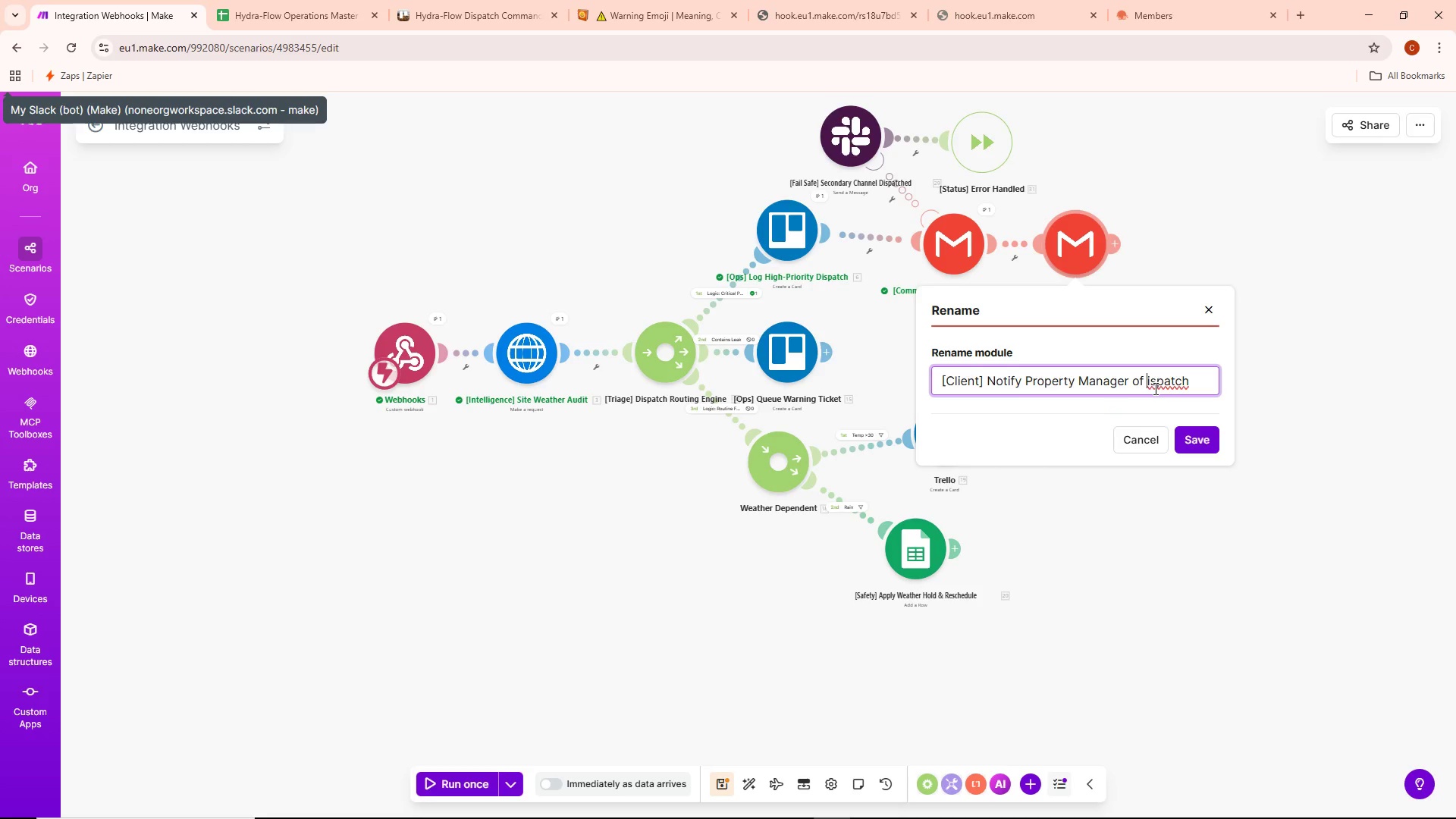 
key(Shift+ShiftRight)
 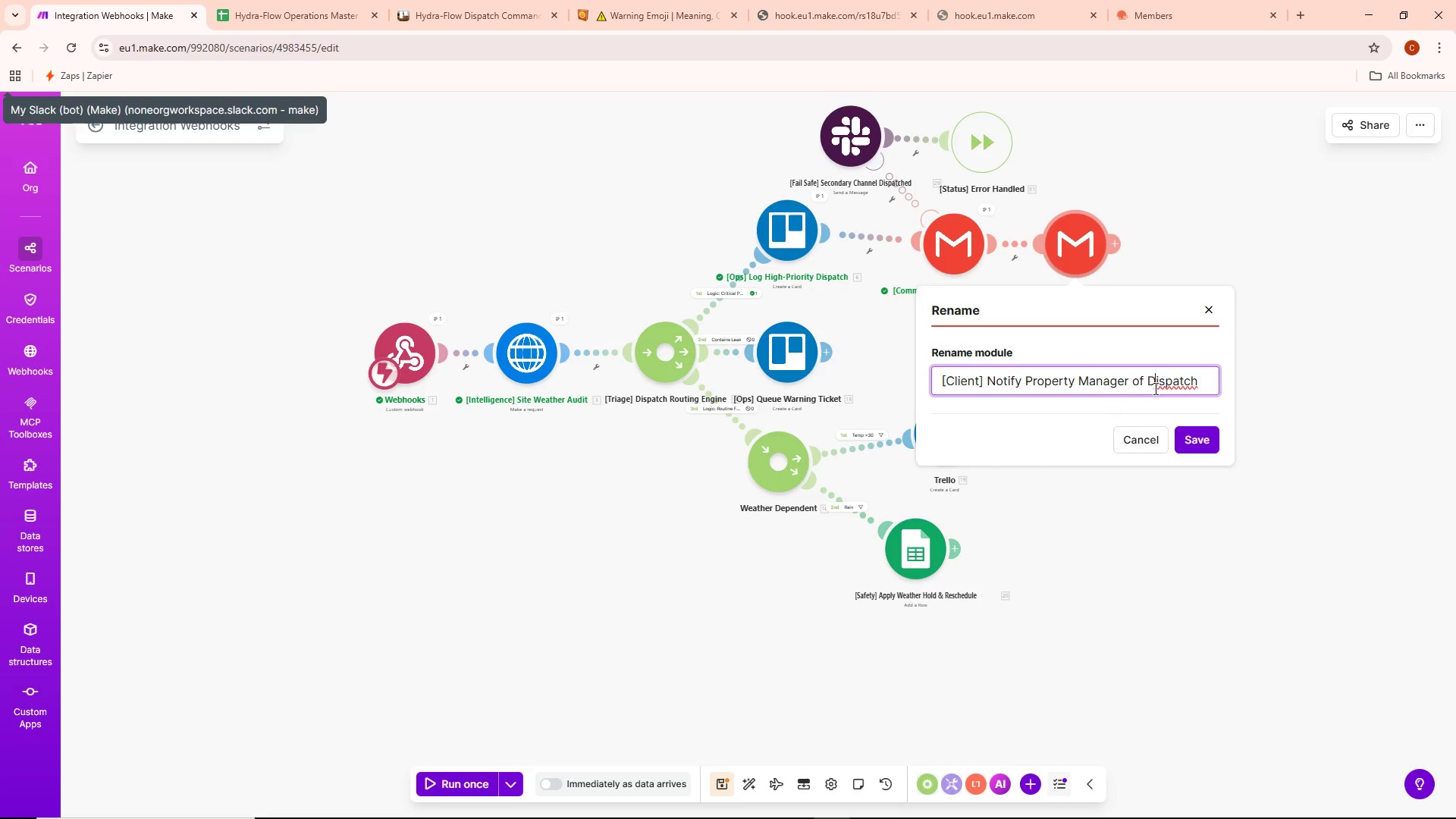 
key(Shift+D)
 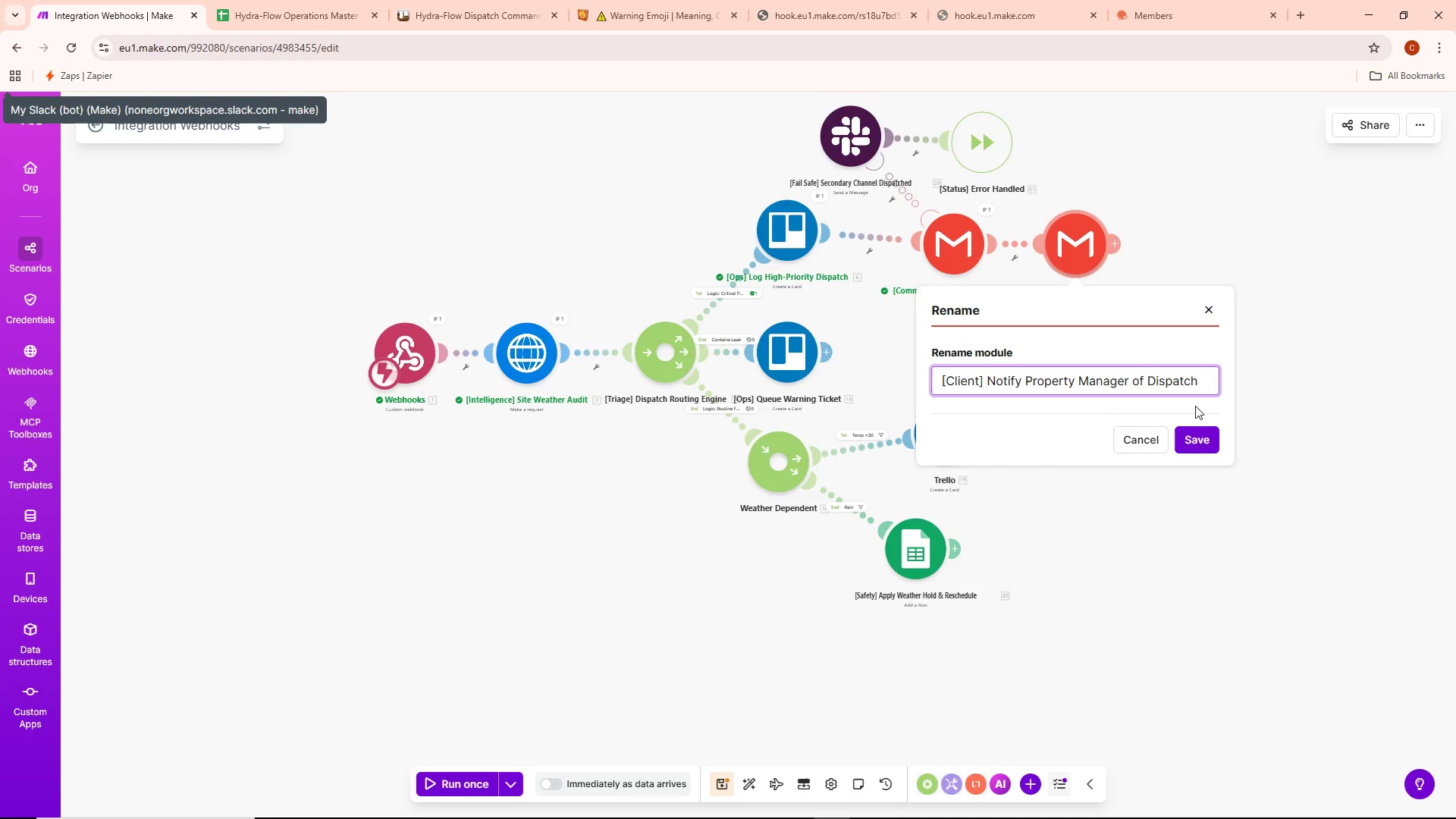 
left_click([1196, 443])
 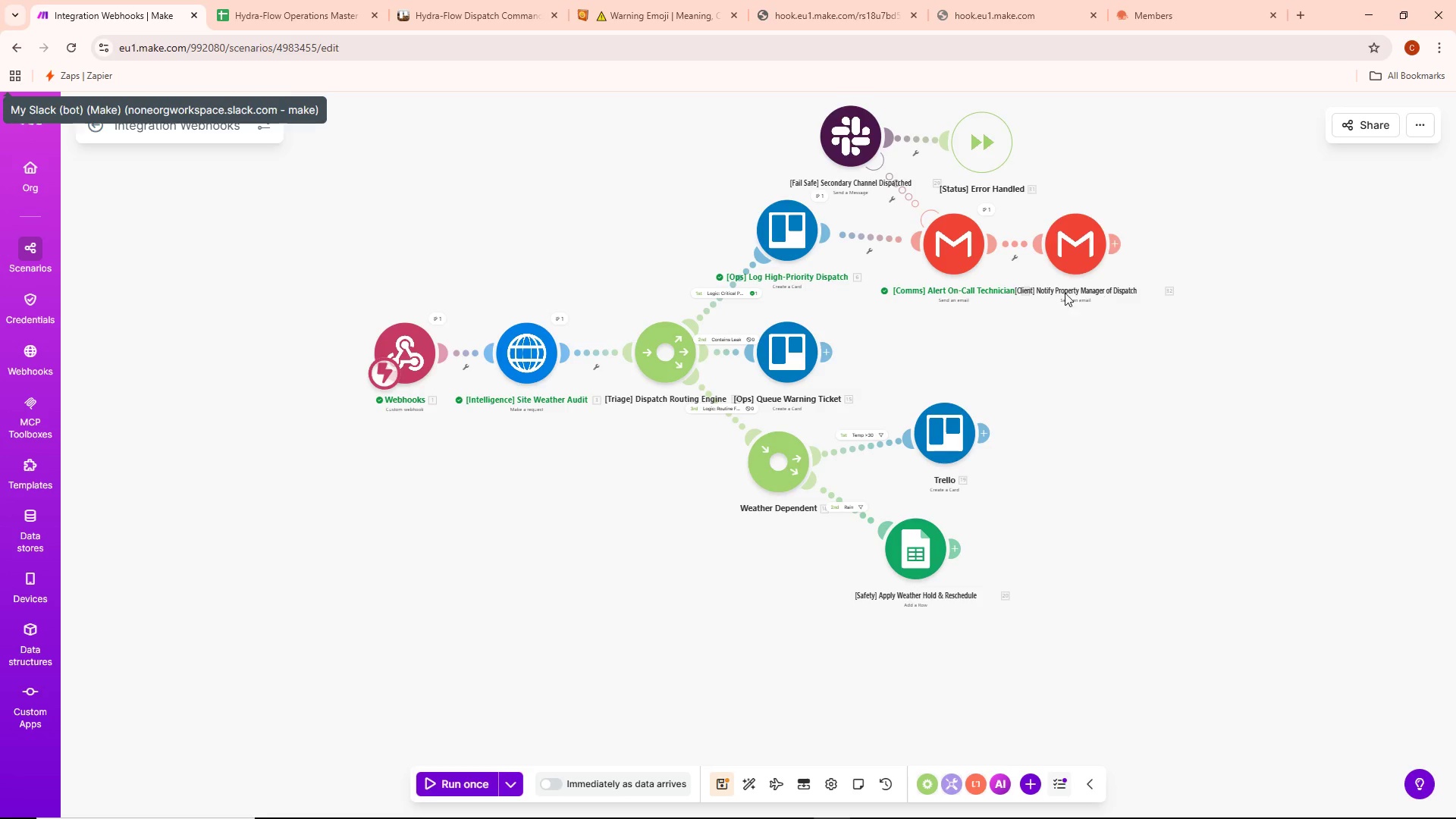 
left_click_drag(start_coordinate=[1068, 258], to_coordinate=[1090, 257])
 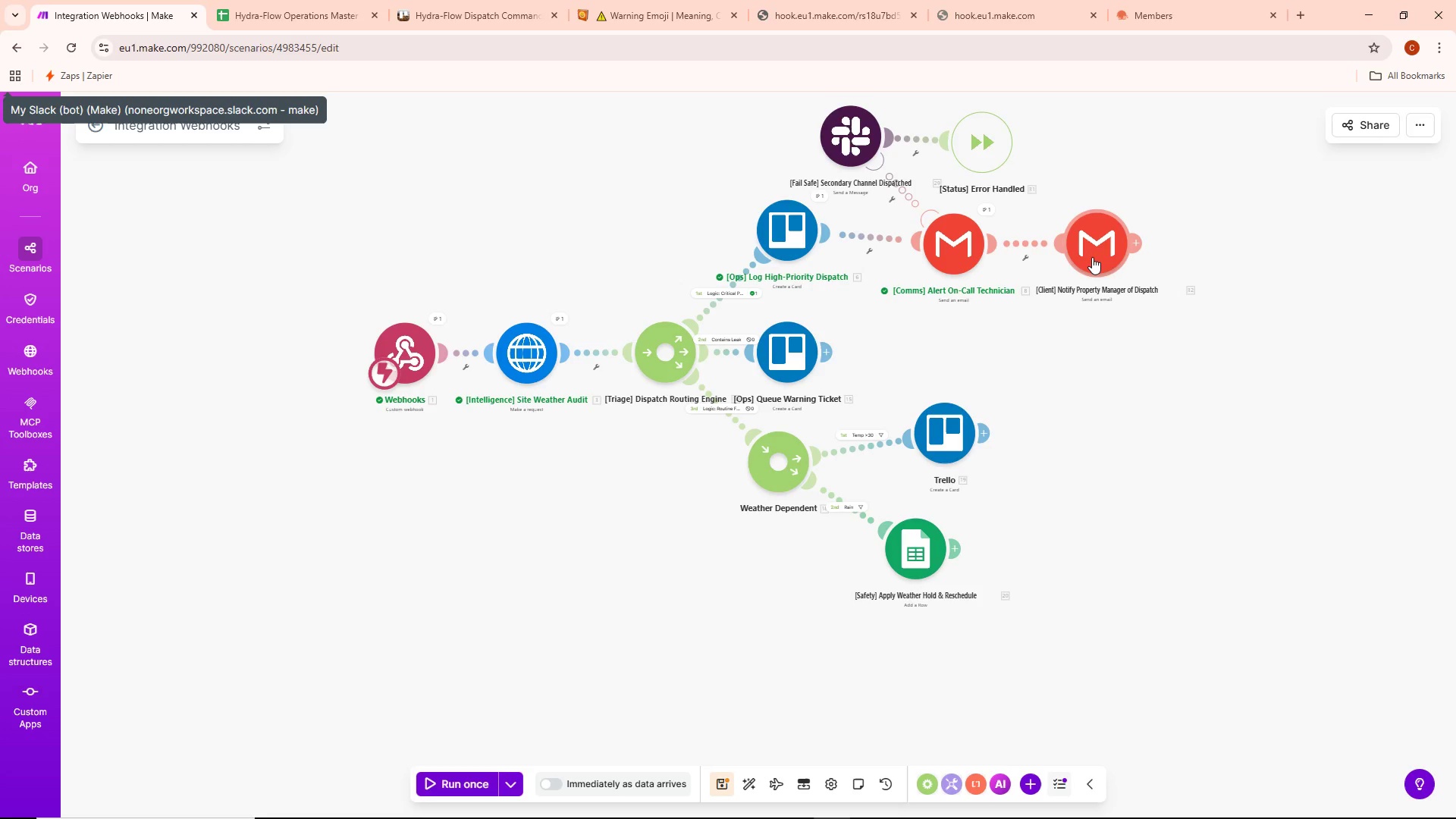 
left_click_drag(start_coordinate=[1092, 257], to_coordinate=[1102, 256])
 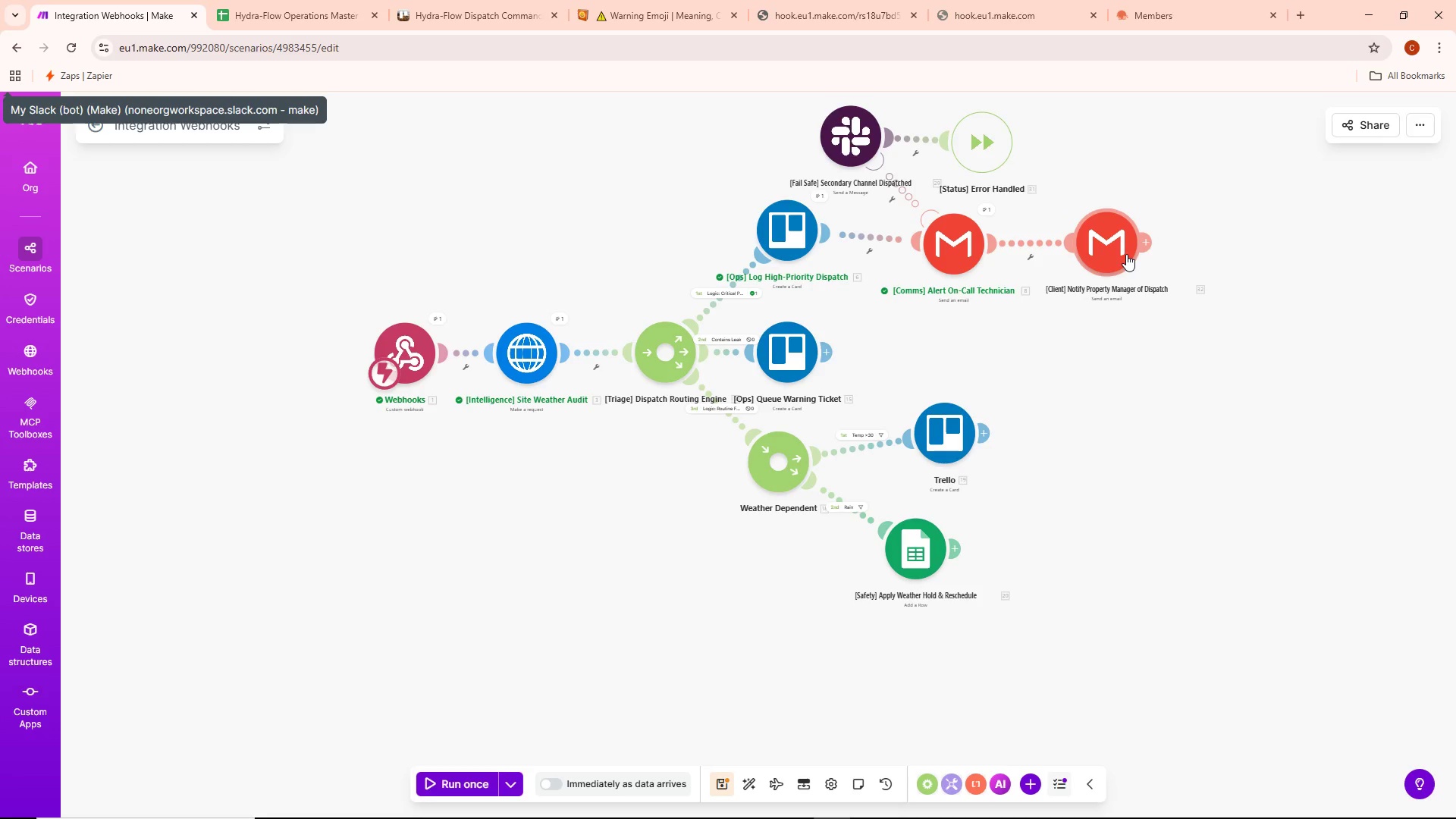 
wait(9.0)
 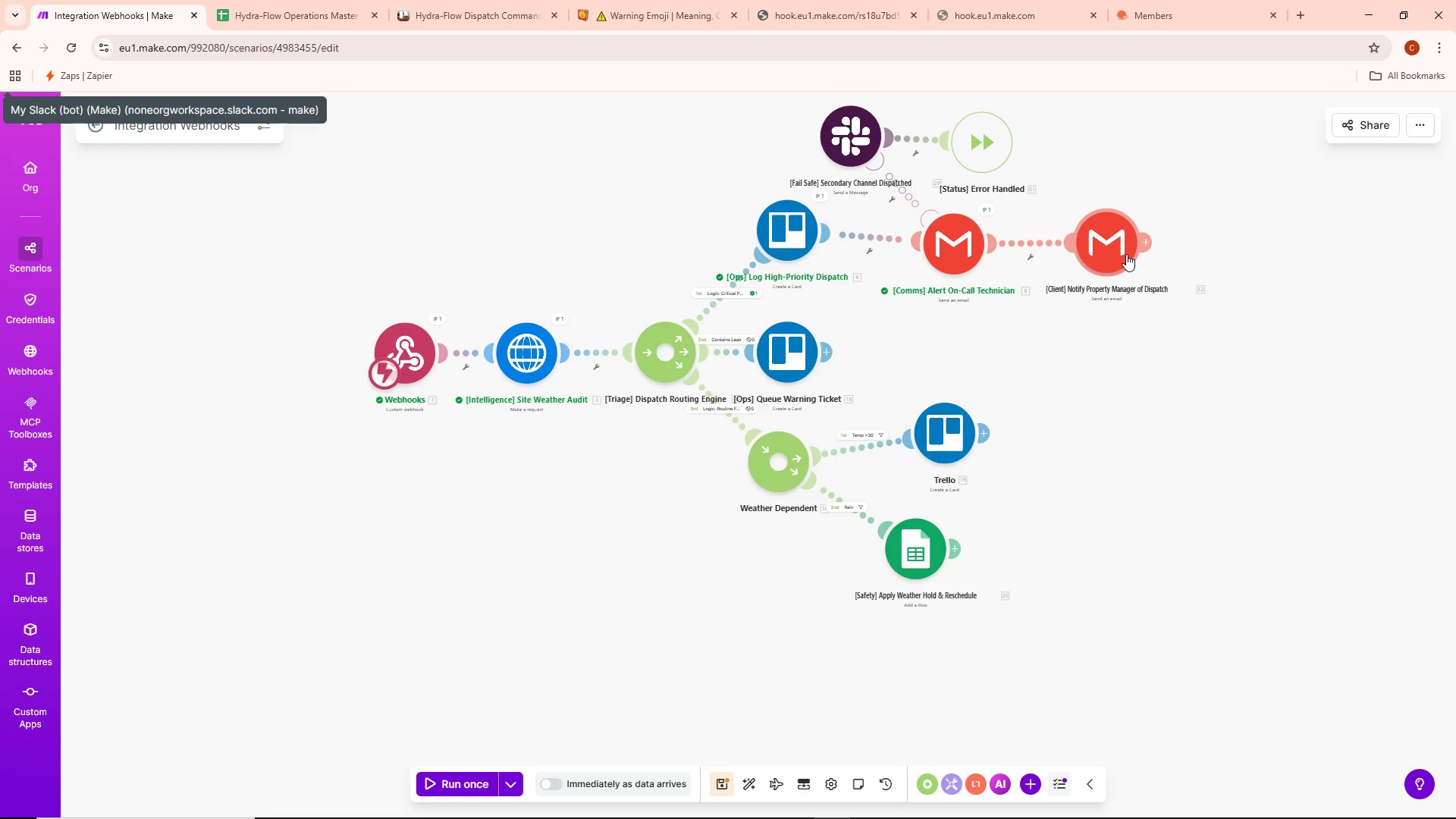 
left_click_drag(start_coordinate=[1225, 433], to_coordinate=[1340, 479])
 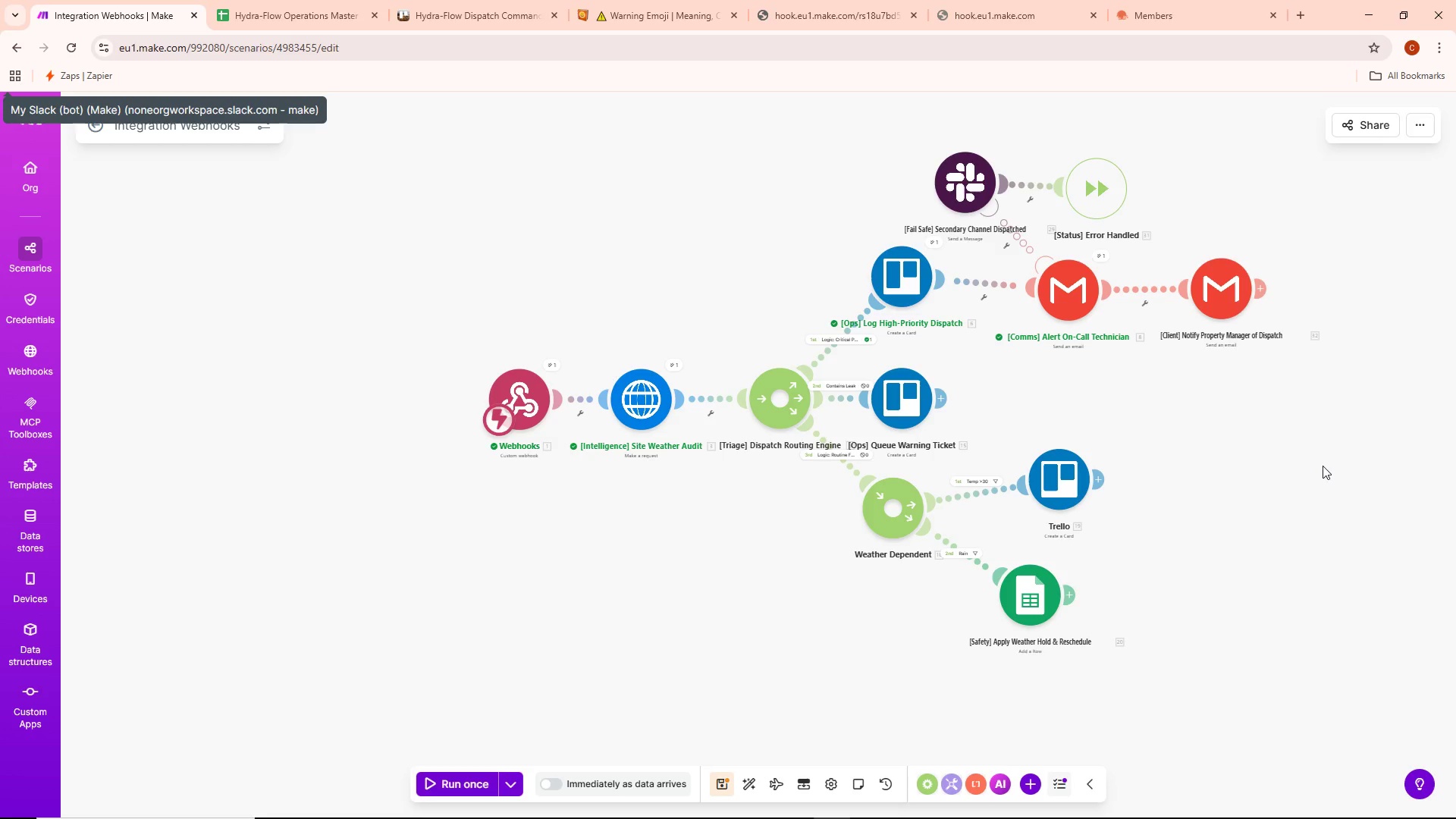 
wait(19.64)
 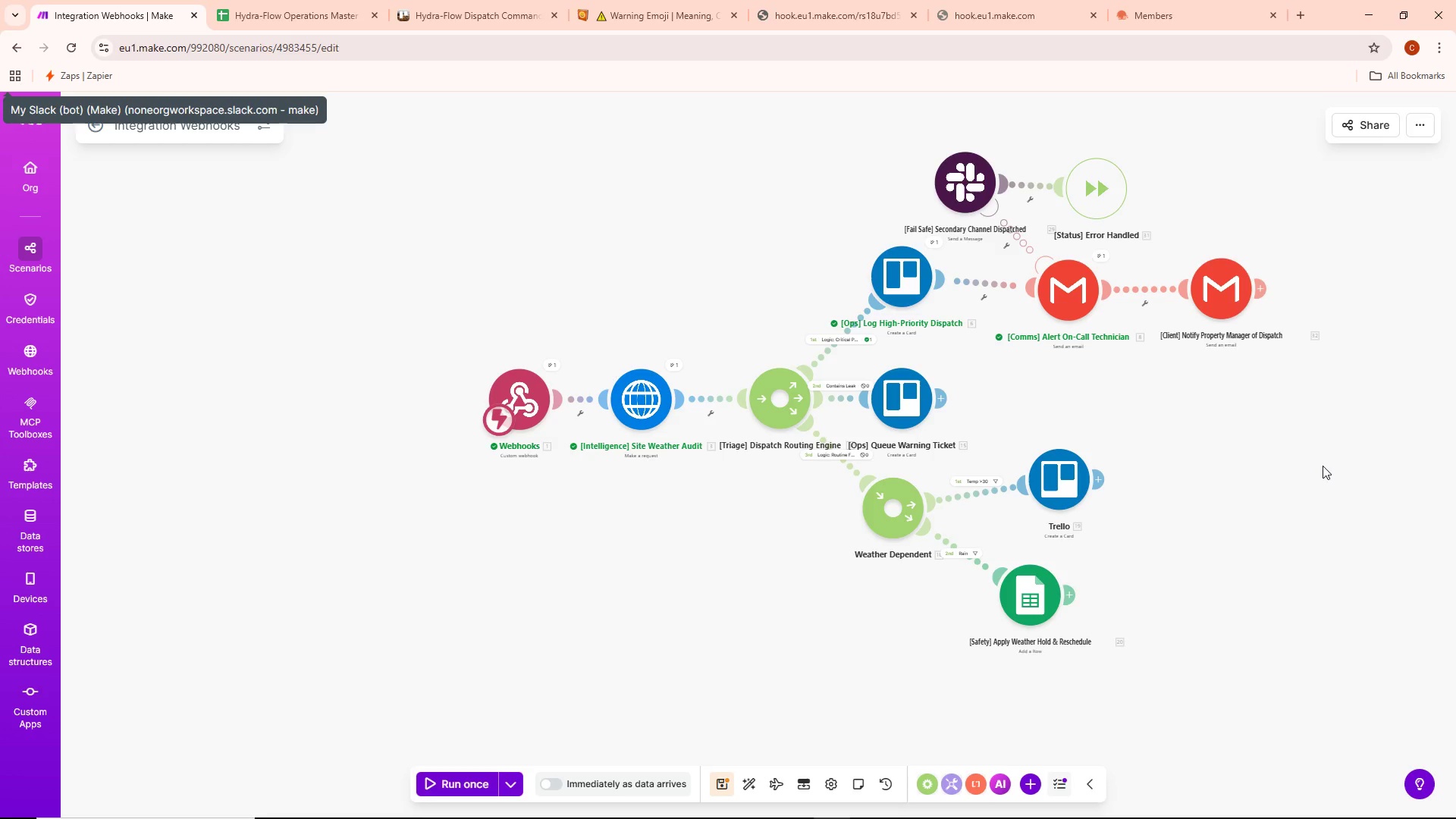 
left_click([507, 780])
 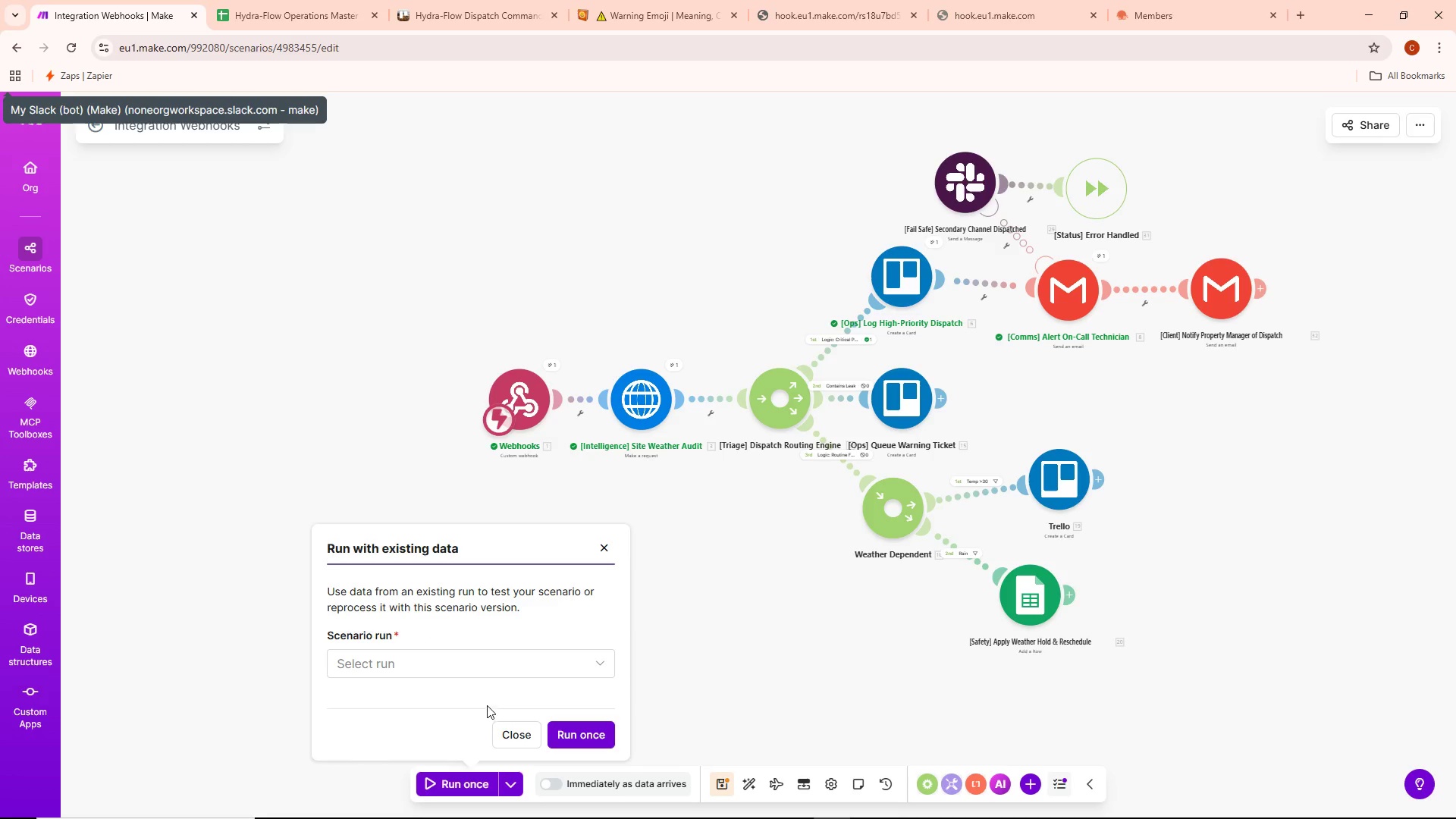 
left_click([482, 671])
 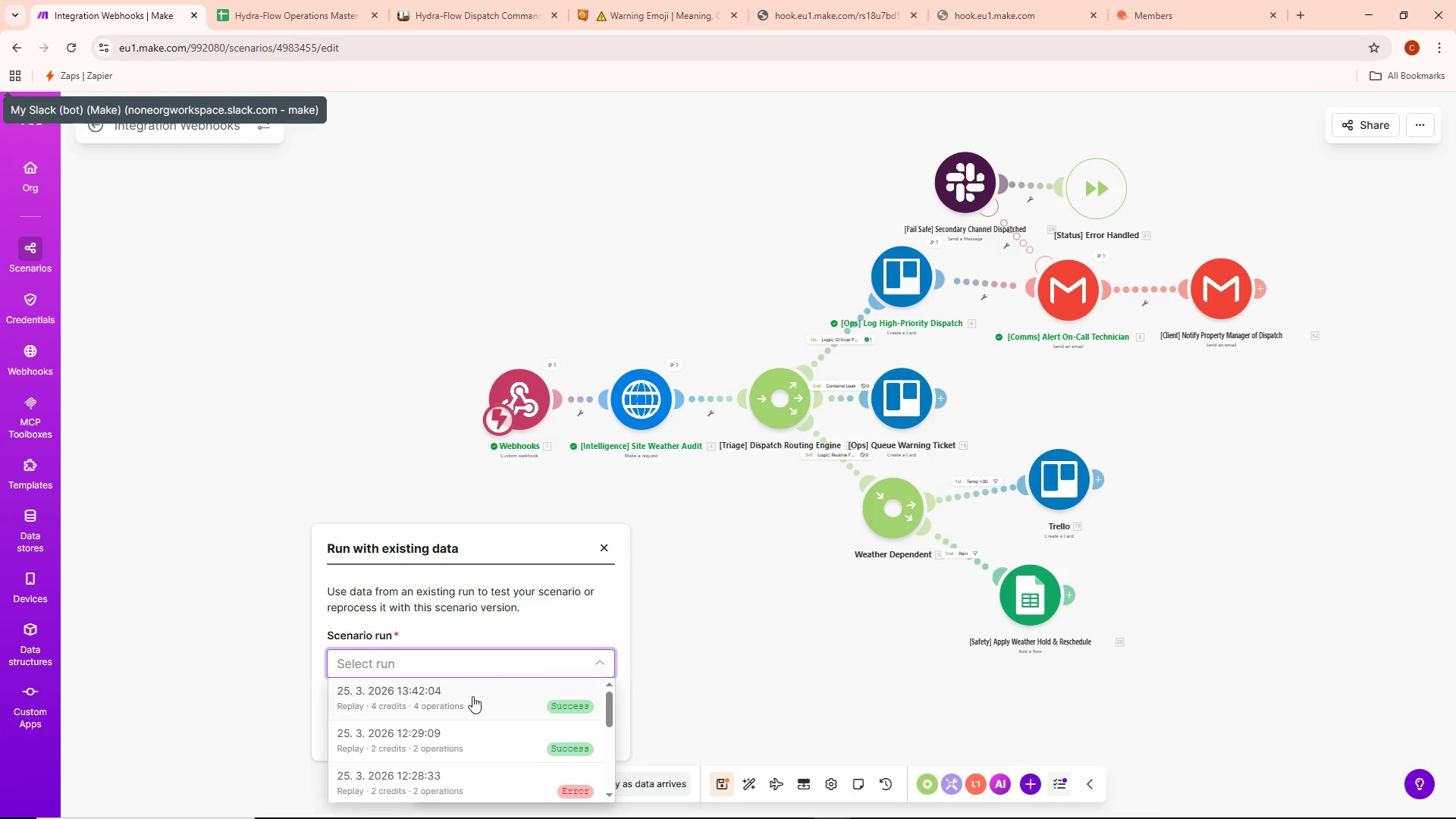 
left_click([472, 697])
 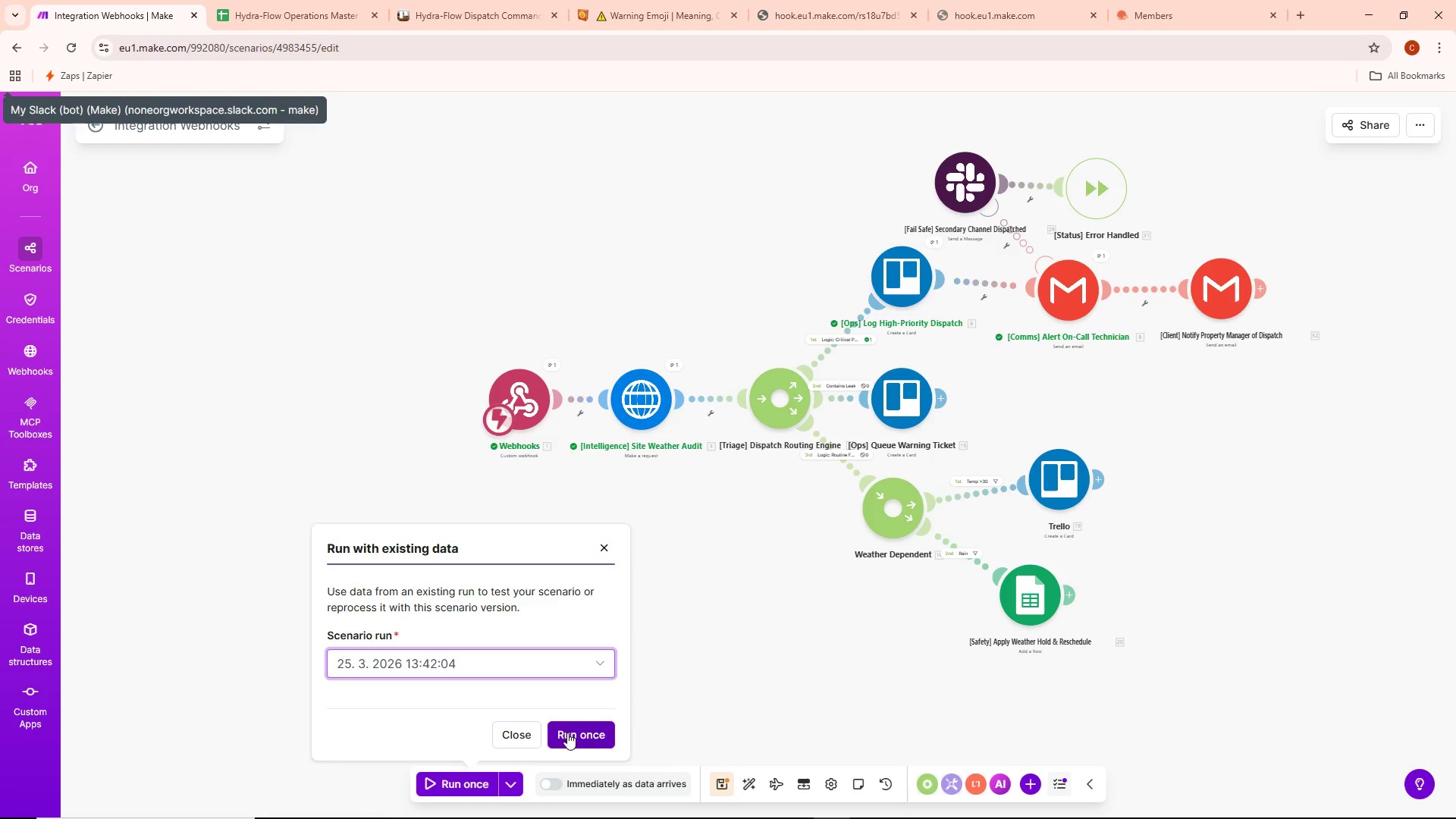 
left_click([764, 677])
 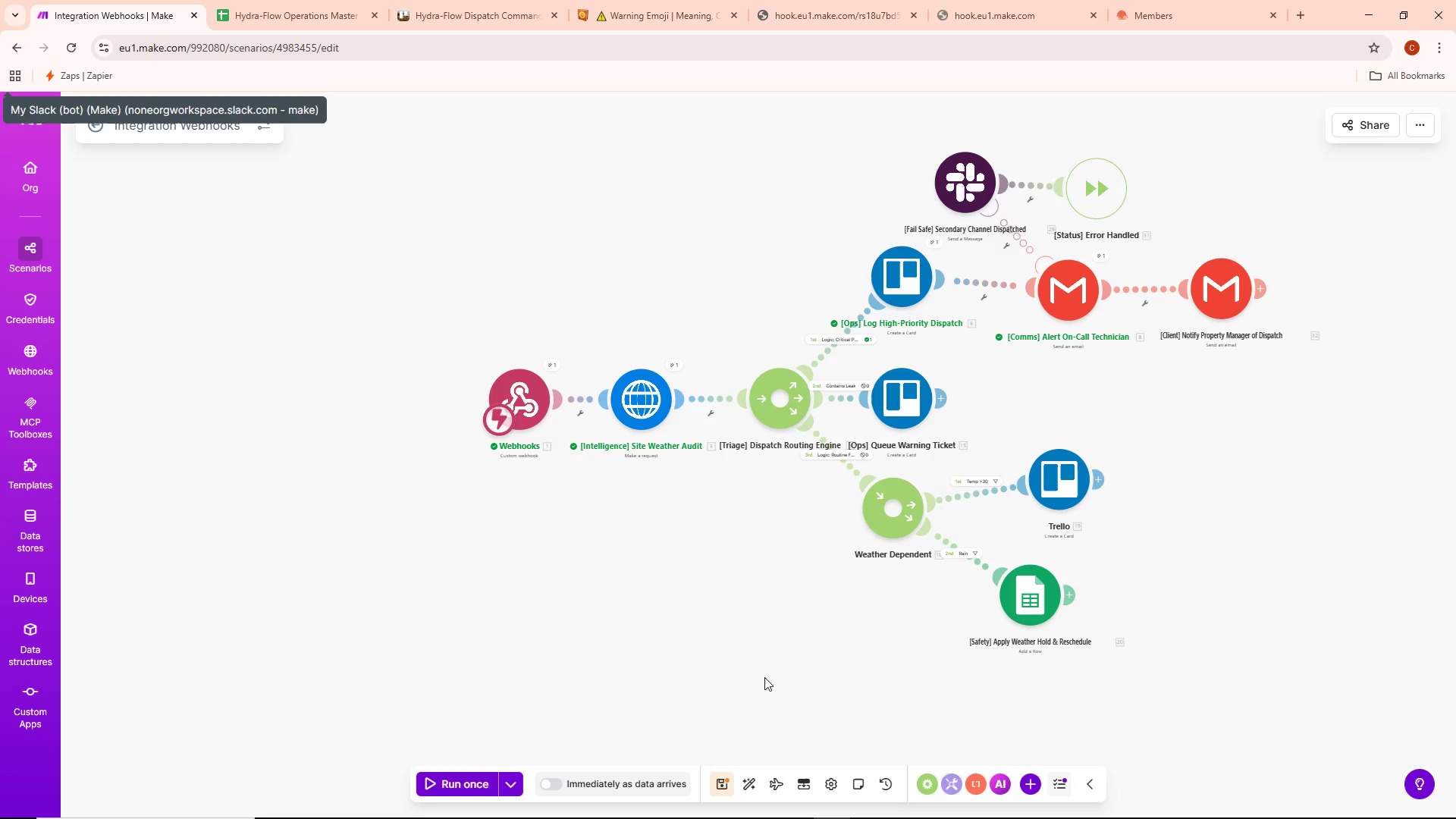 
wait(26.77)
 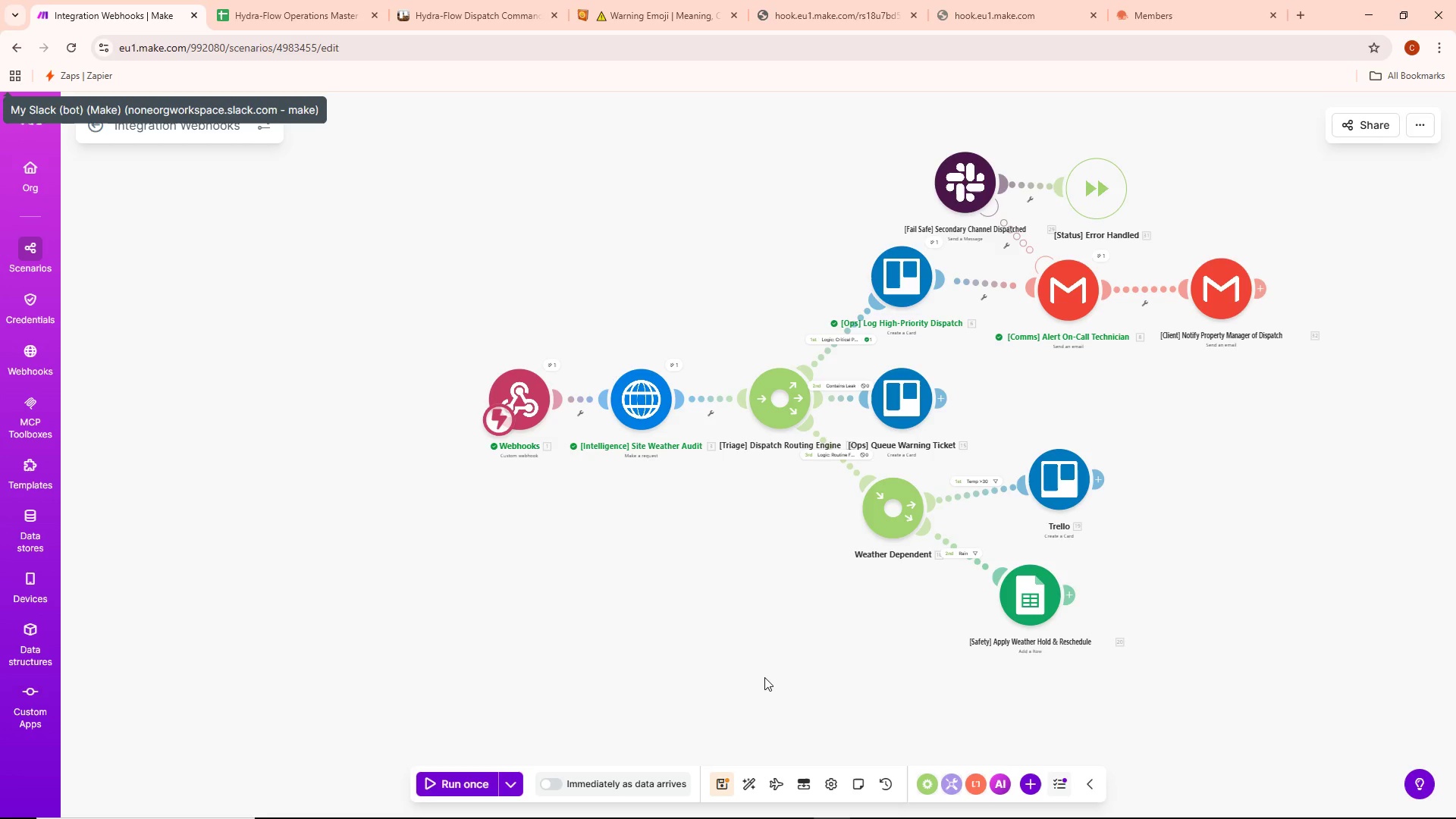 
key(Alt+AltLeft)
 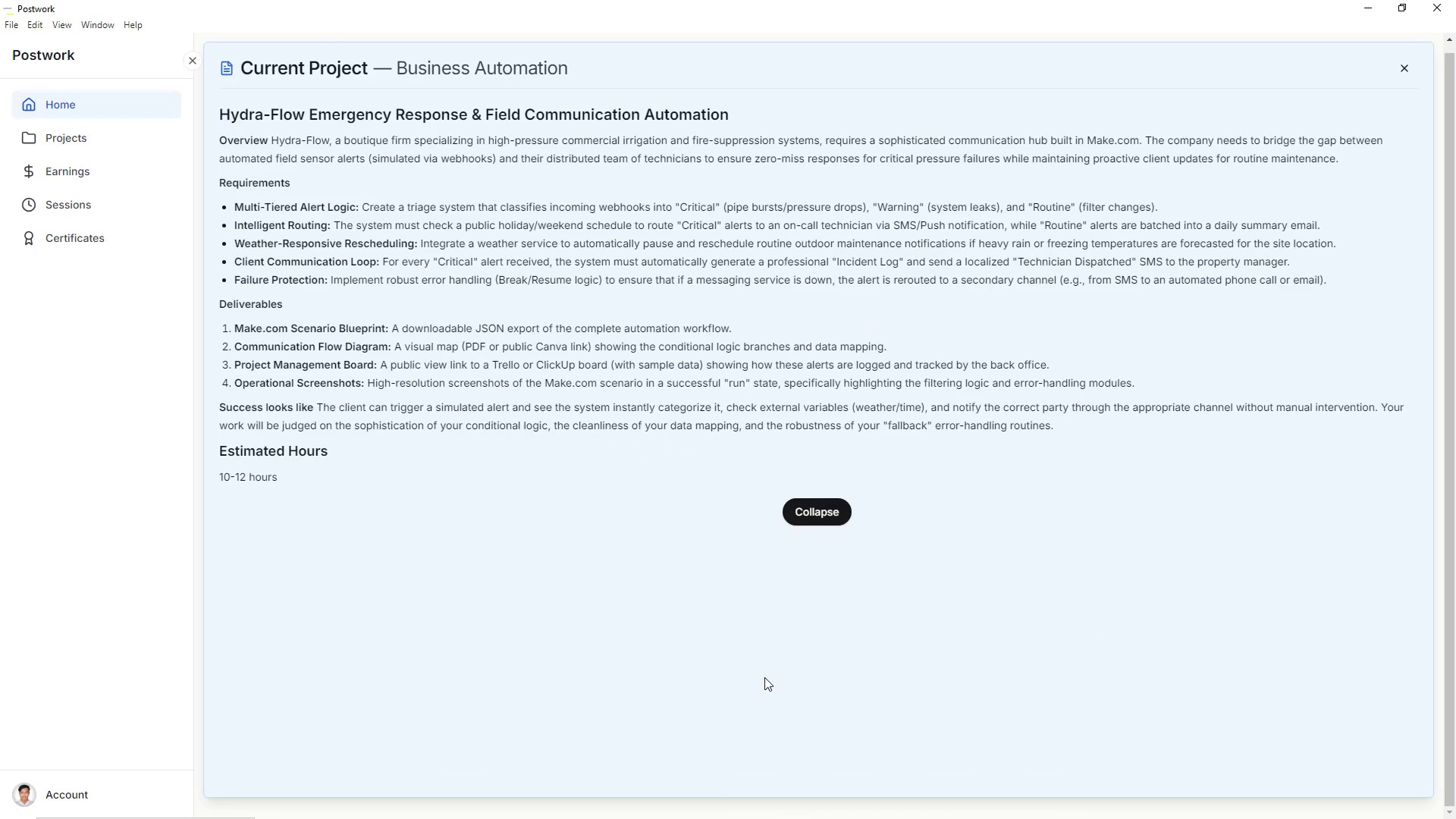 
key(Alt+Tab)